 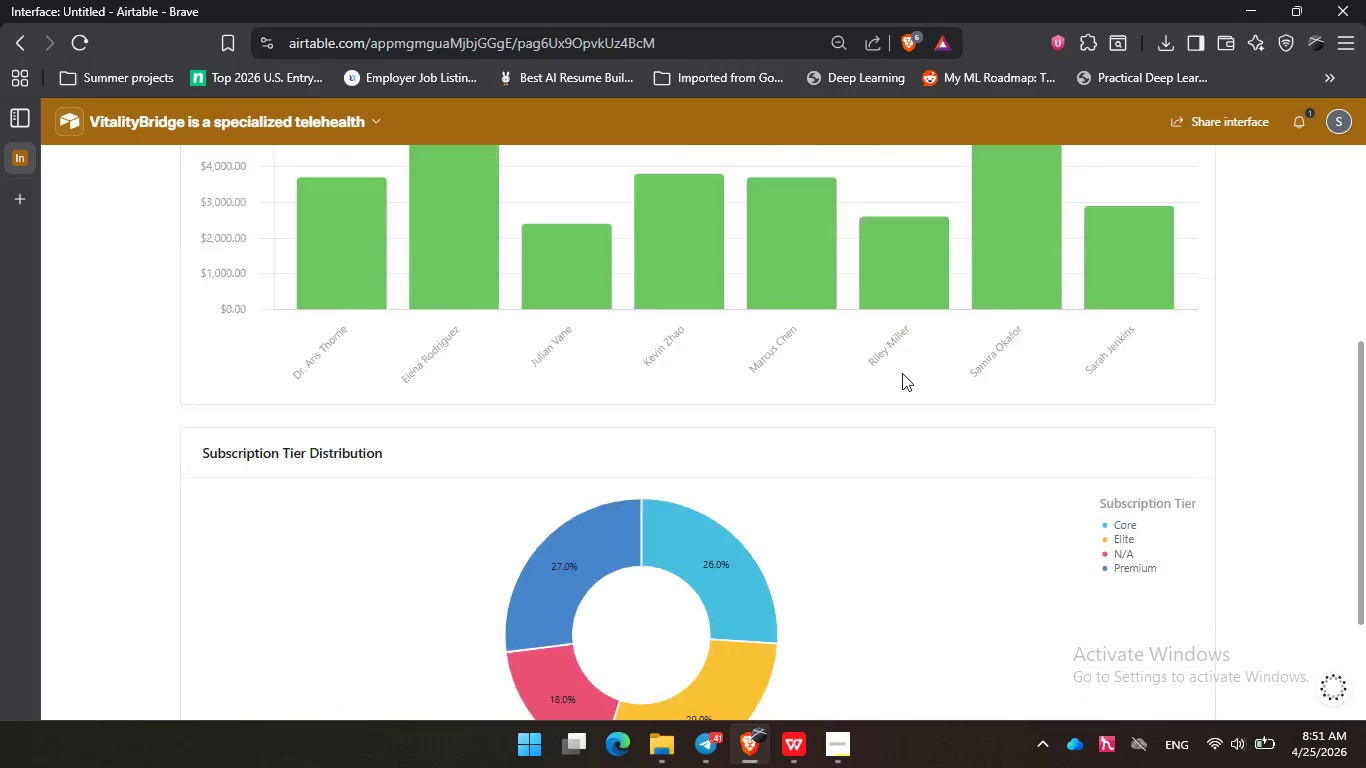 
scroll: coordinate [1113, 453], scroll_direction: up, amount: 2.0
 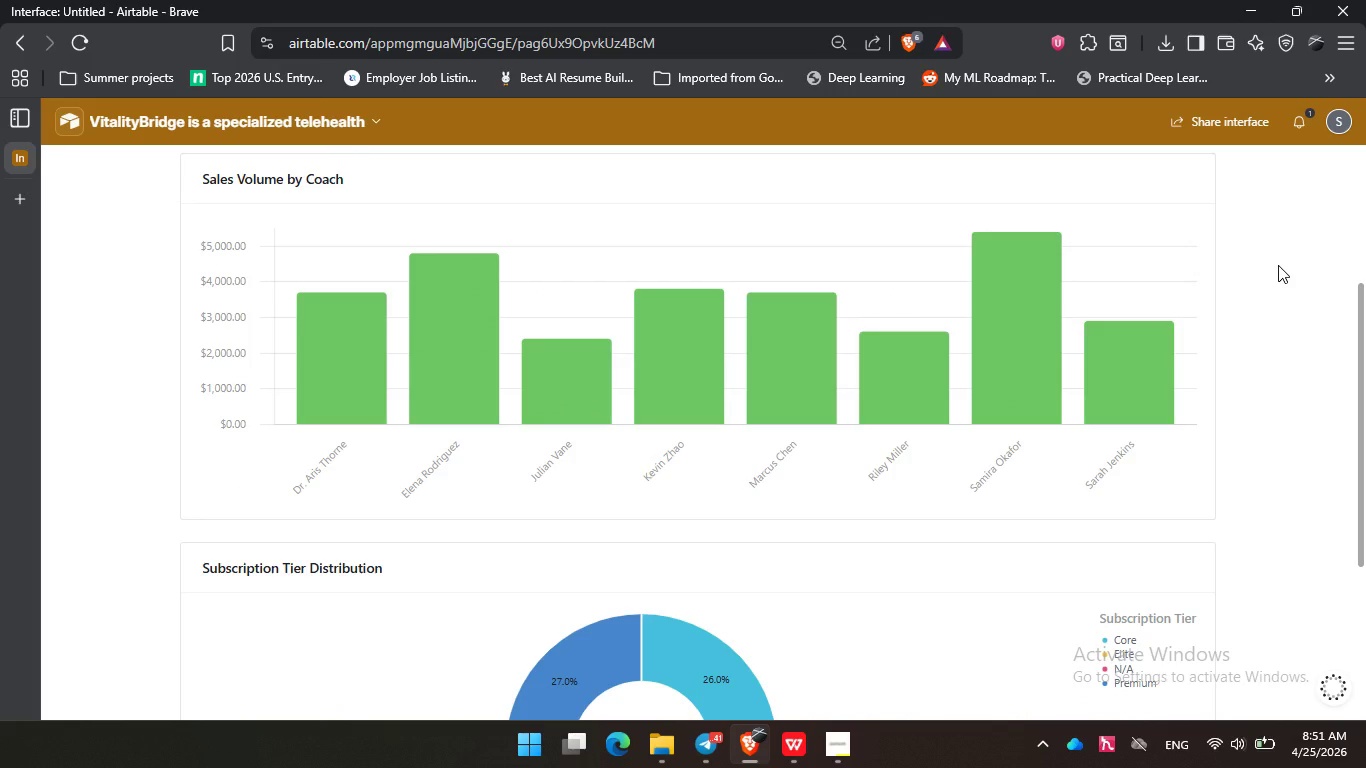 
left_click([1278, 265])
 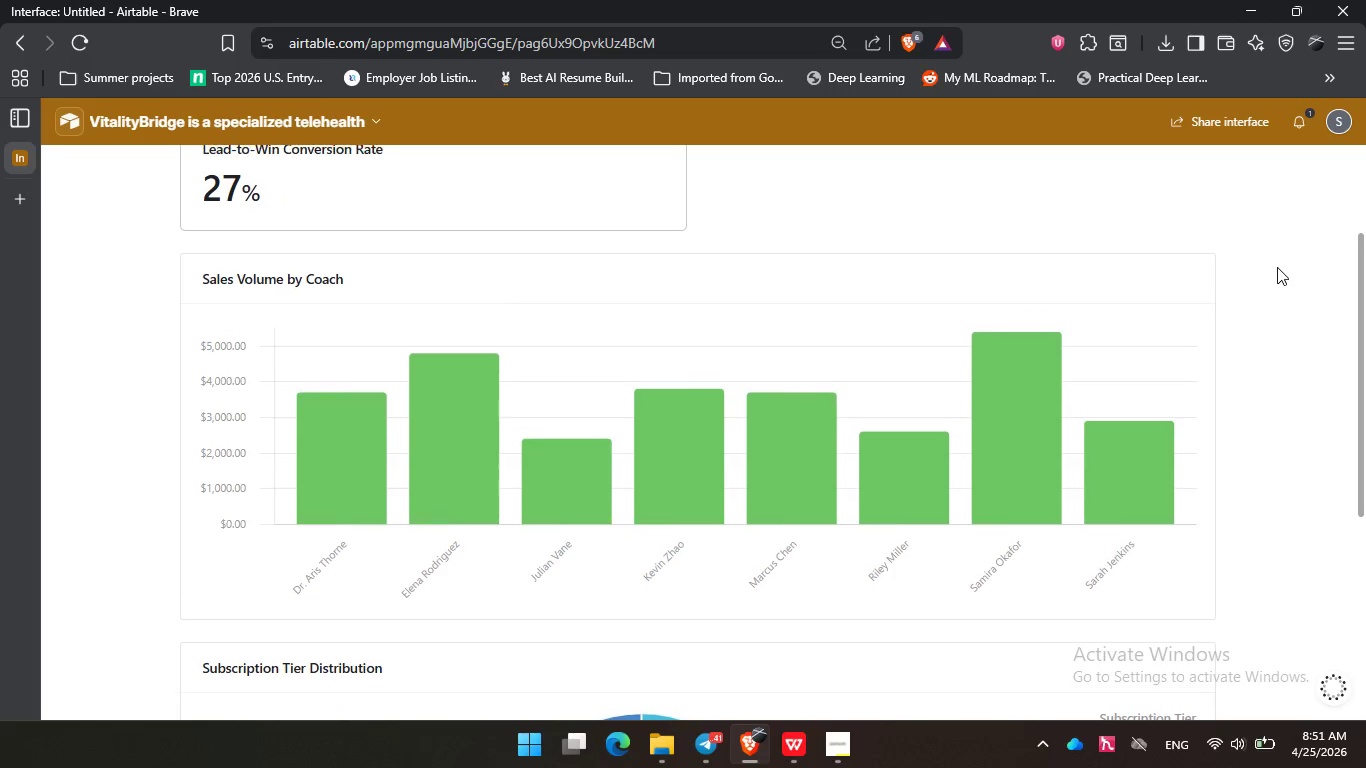 
scroll: coordinate [1278, 265], scroll_direction: up, amount: 1.0
 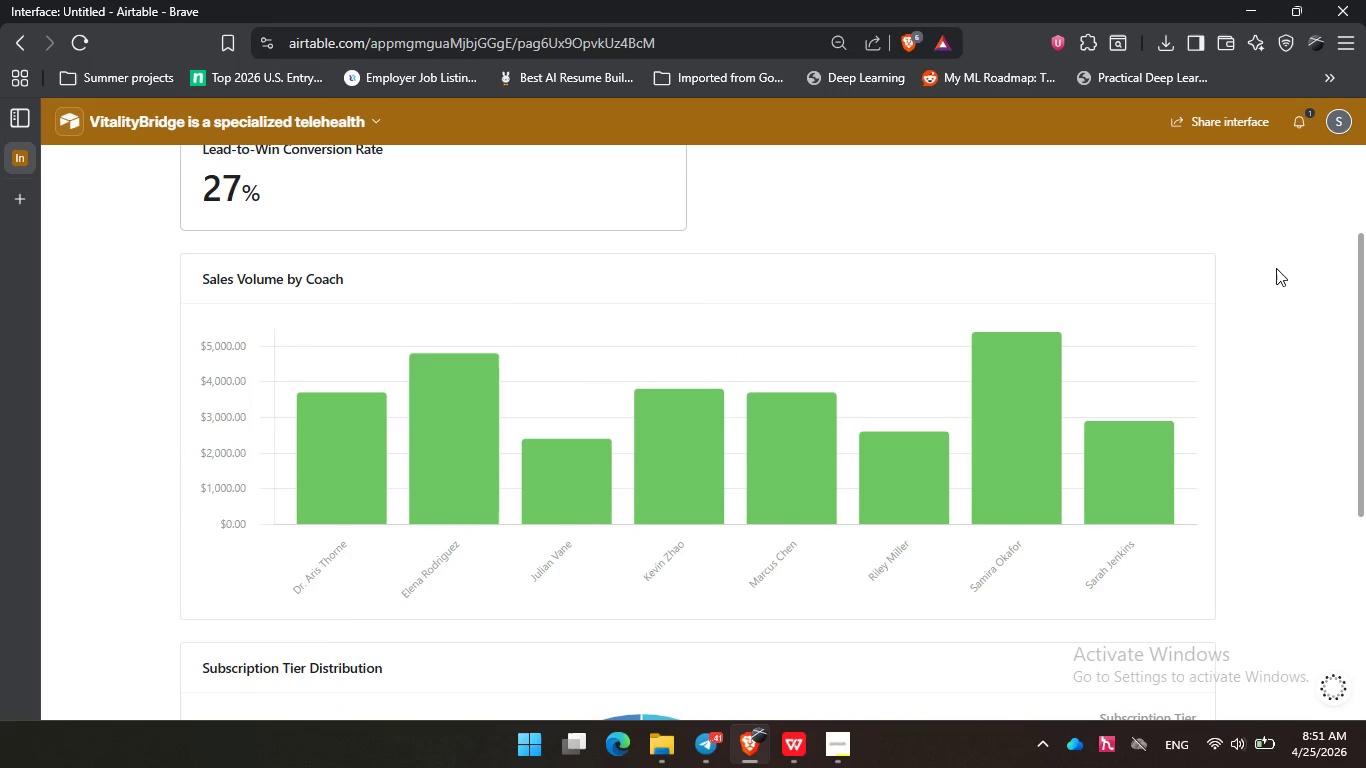 
key(PrintScreen)
 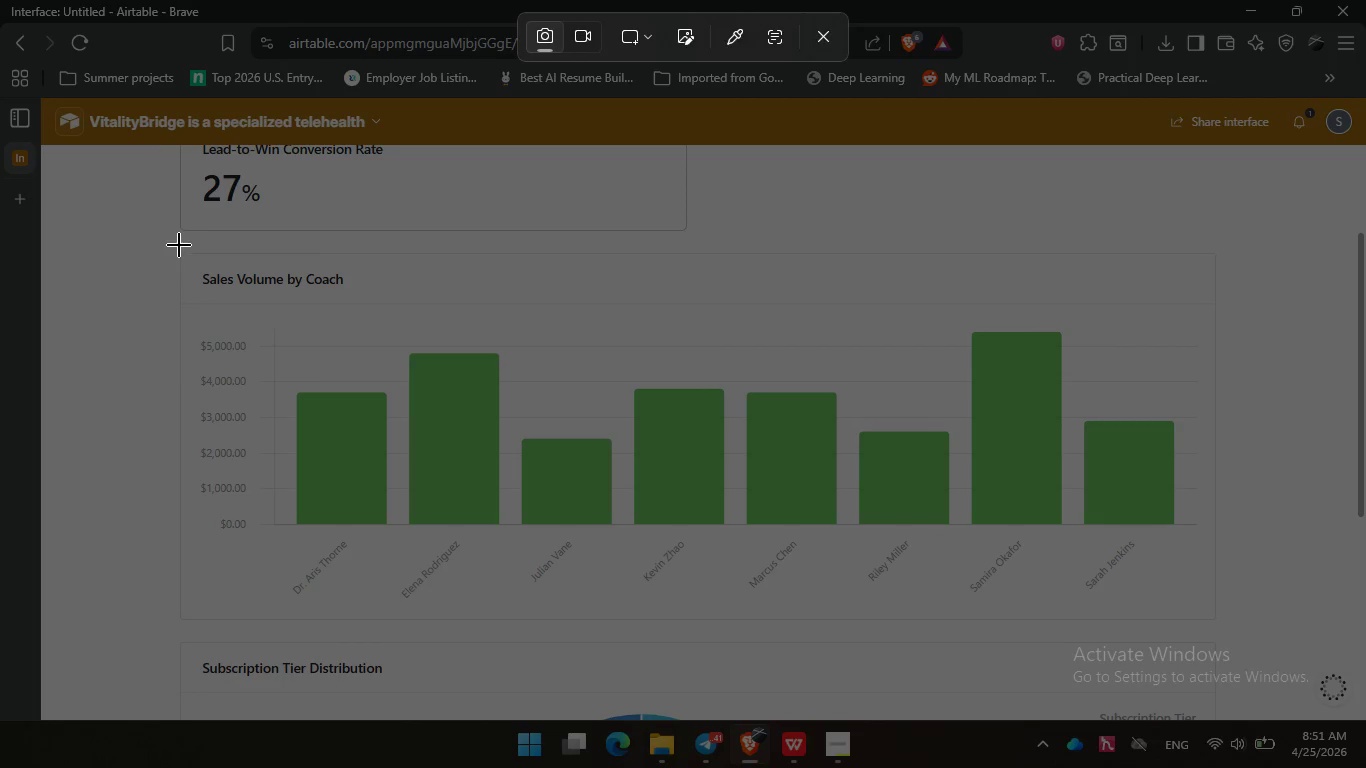 
left_click_drag(start_coordinate=[179, 245], to_coordinate=[1224, 628])
 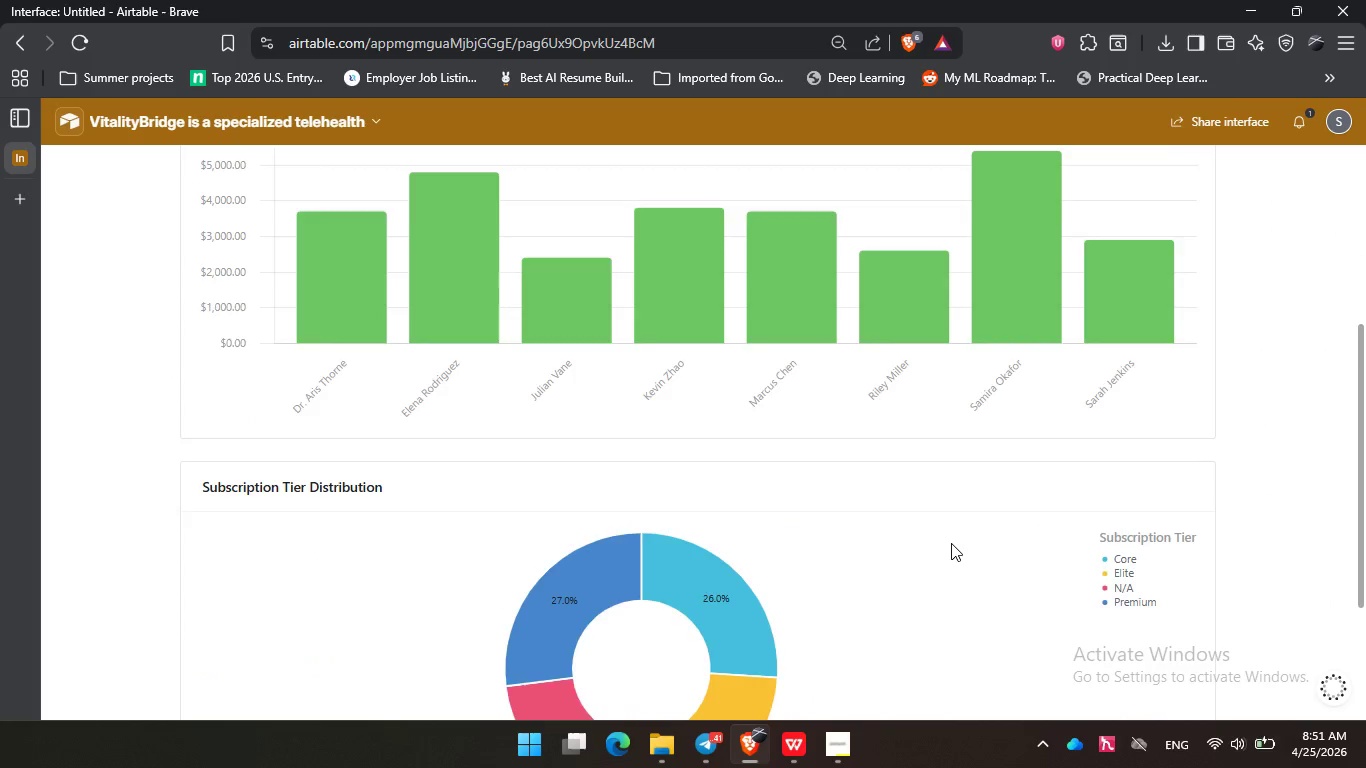 
scroll: coordinate [902, 515], scroll_direction: down, amount: 3.0
 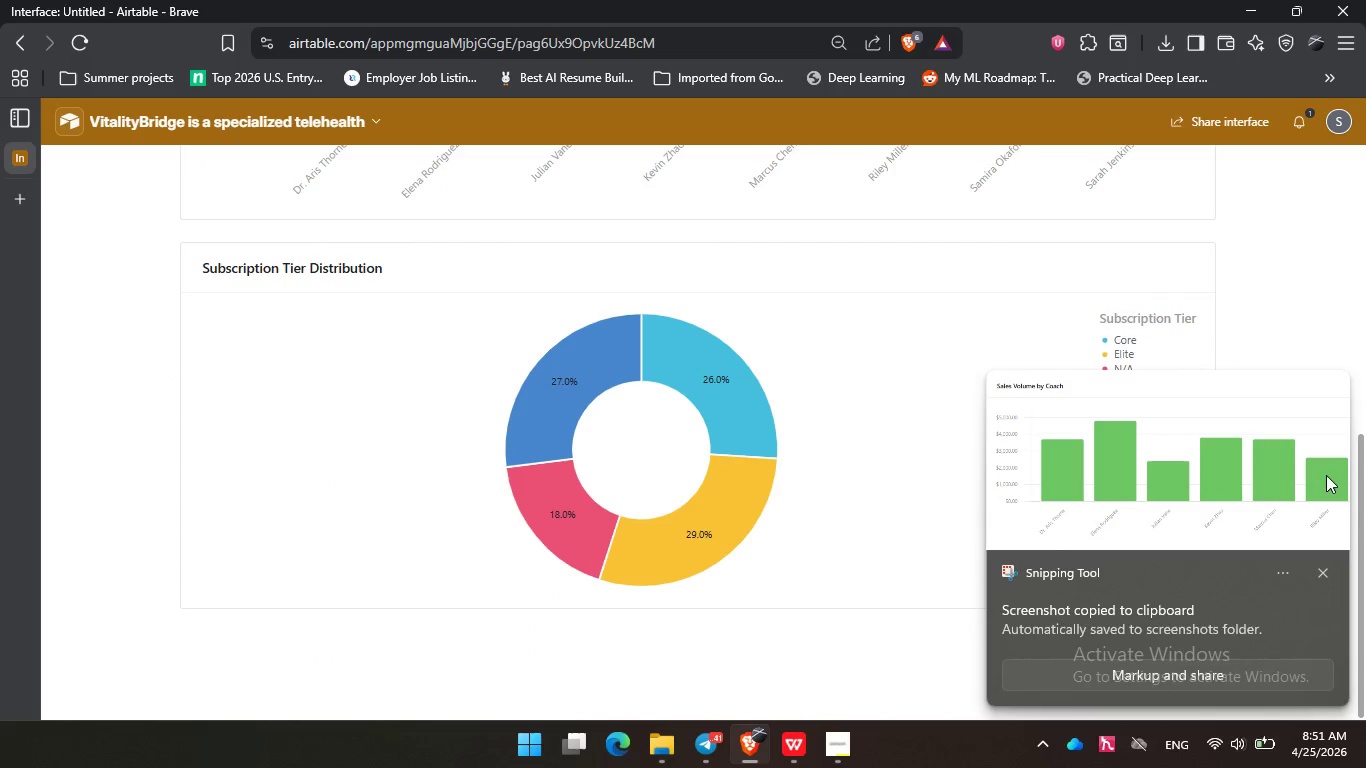 
mouse_move([1318, 549])
 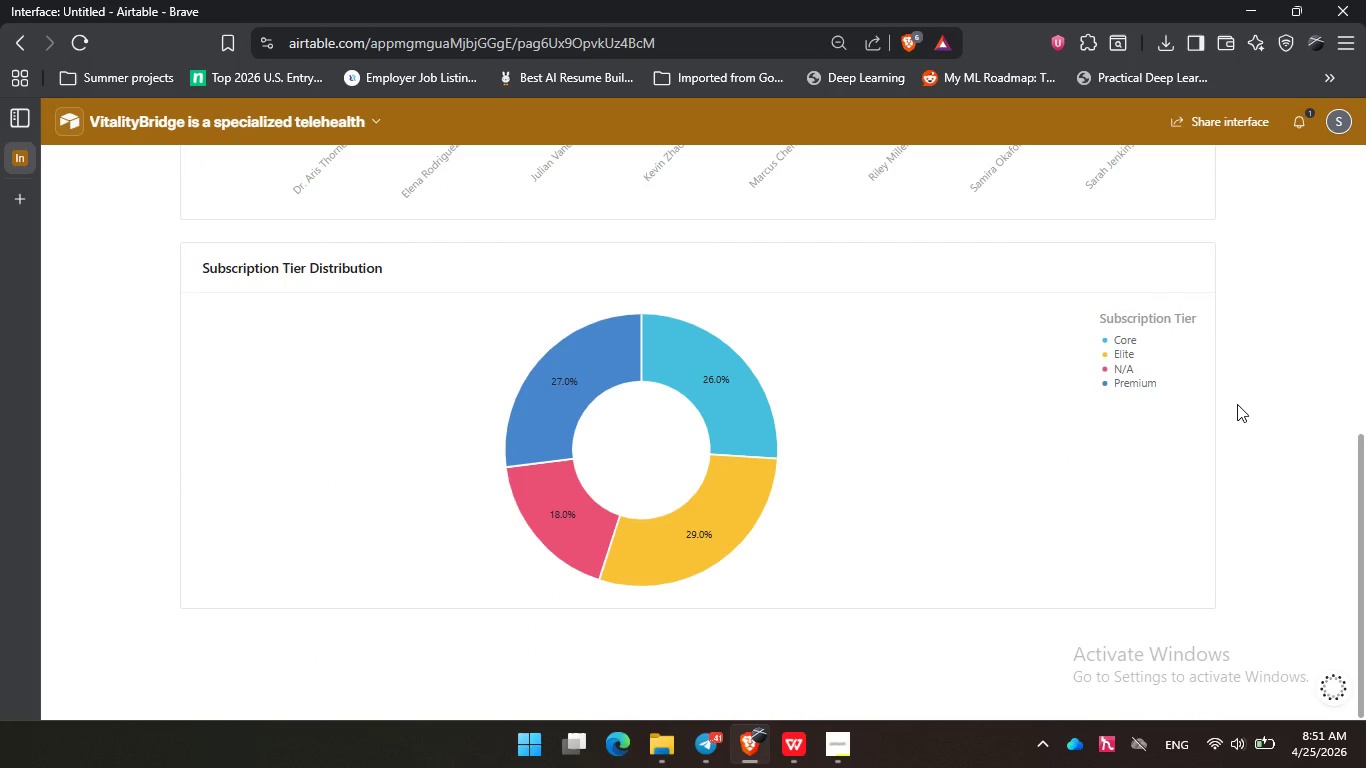 
key(PrintScreen)
 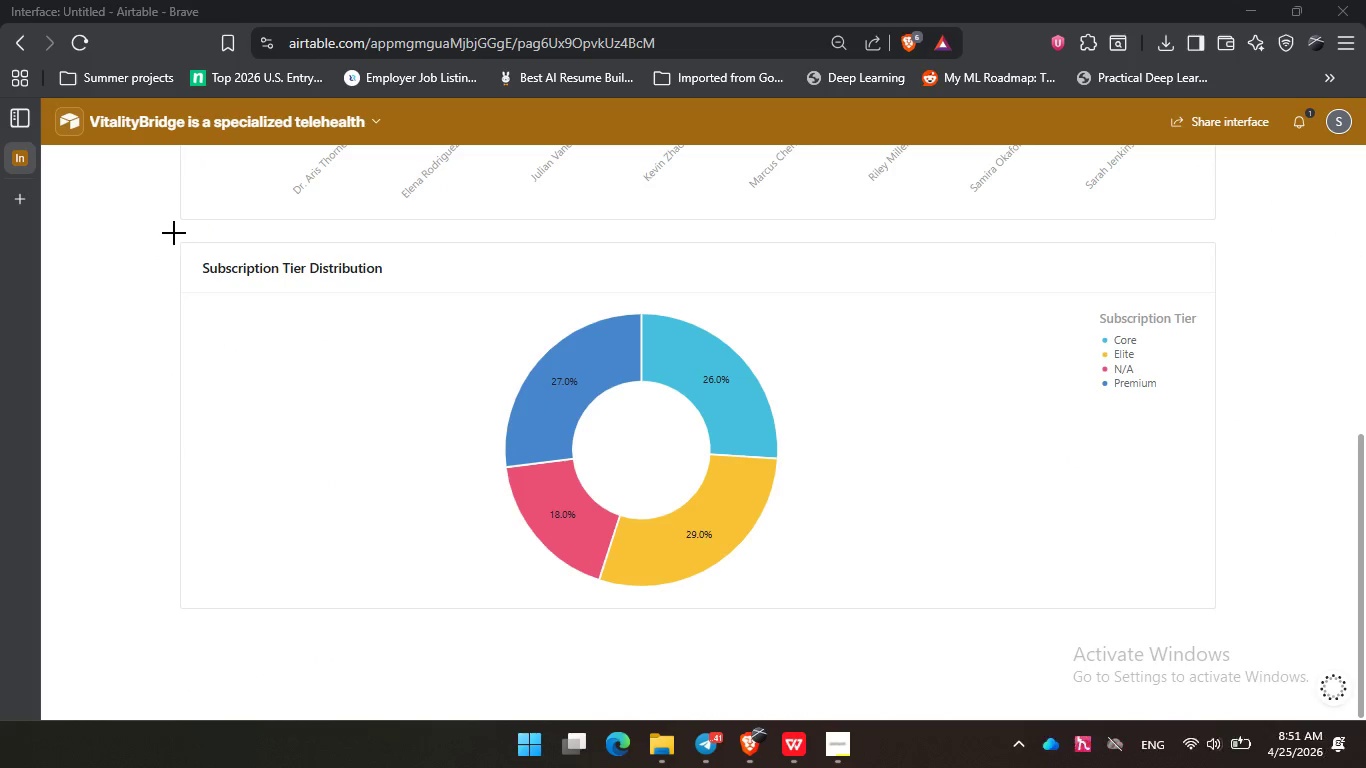 
left_click_drag(start_coordinate=[174, 233], to_coordinate=[496, 448])
 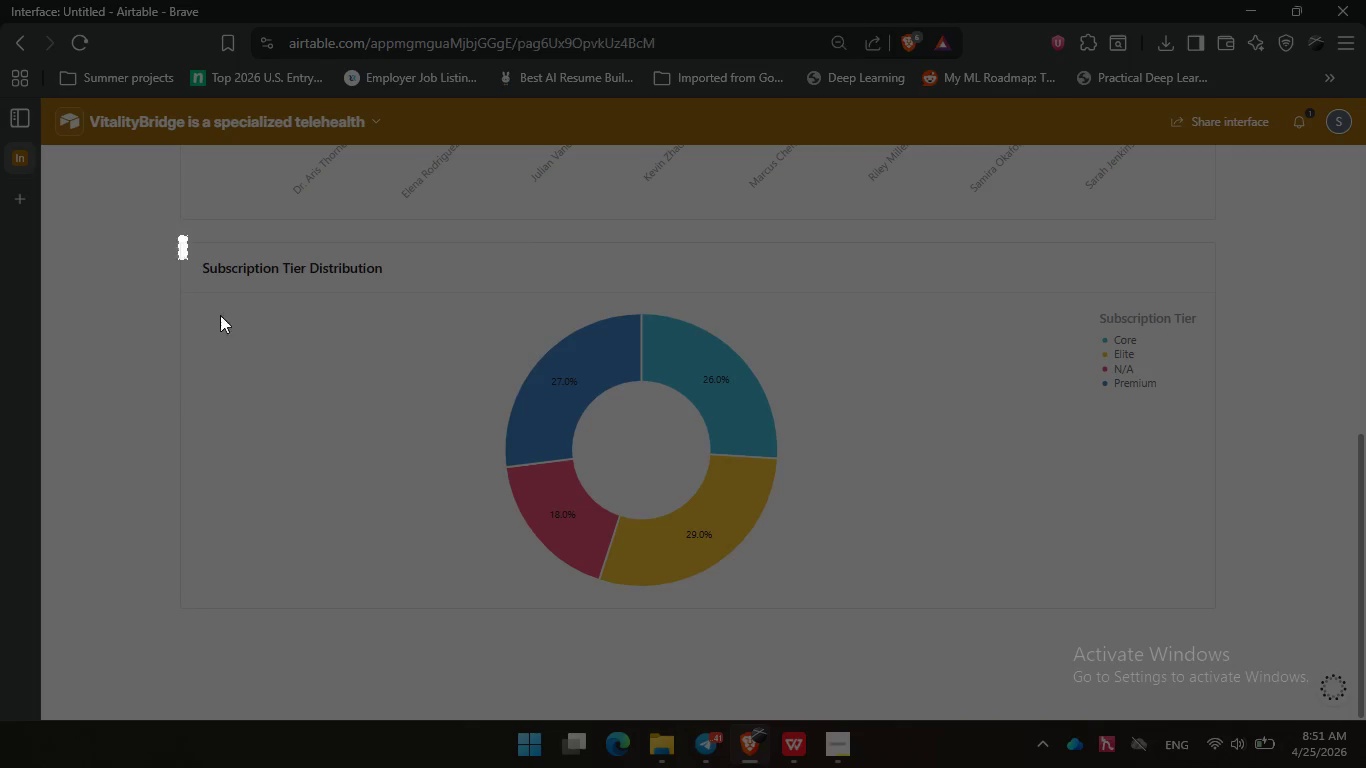 
left_click_drag(start_coordinate=[179, 236], to_coordinate=[1220, 677])
 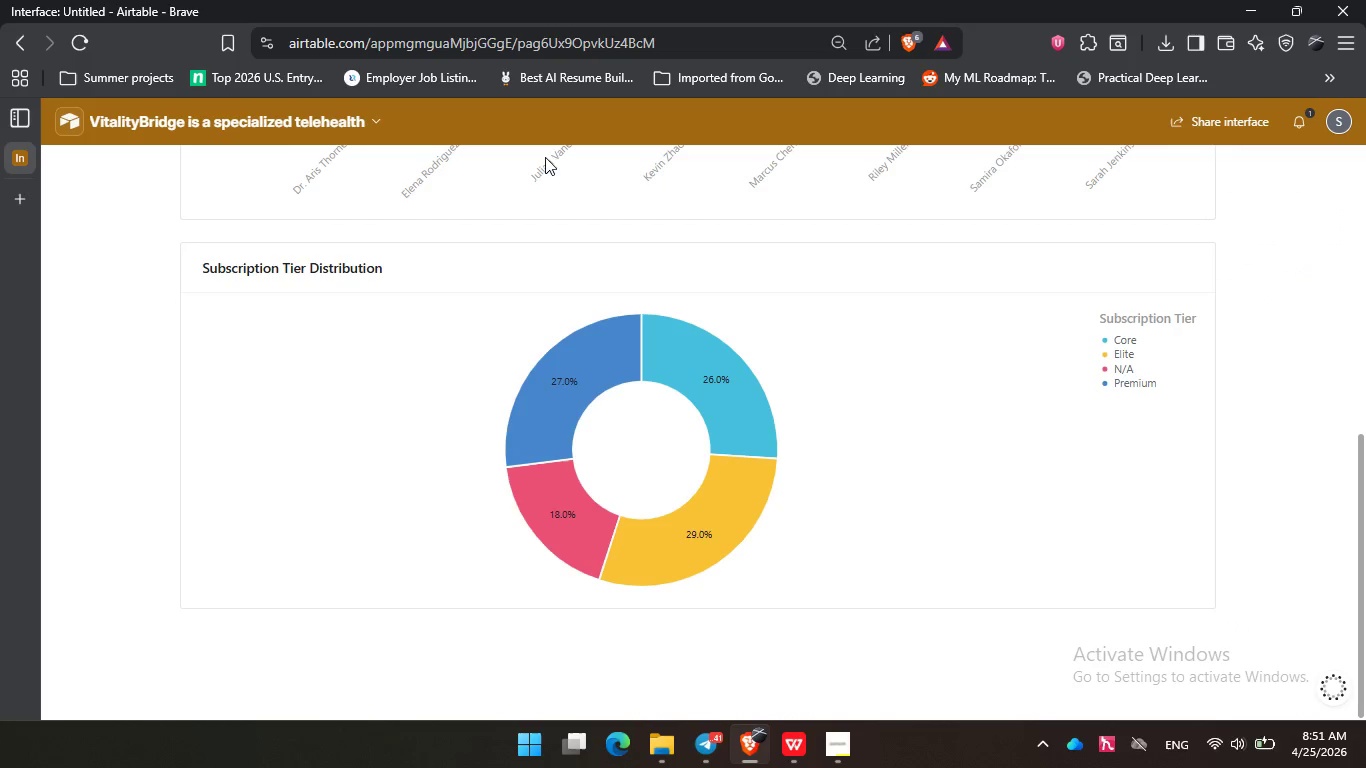 
scroll: coordinate [422, 290], scroll_direction: up, amount: 13.0
 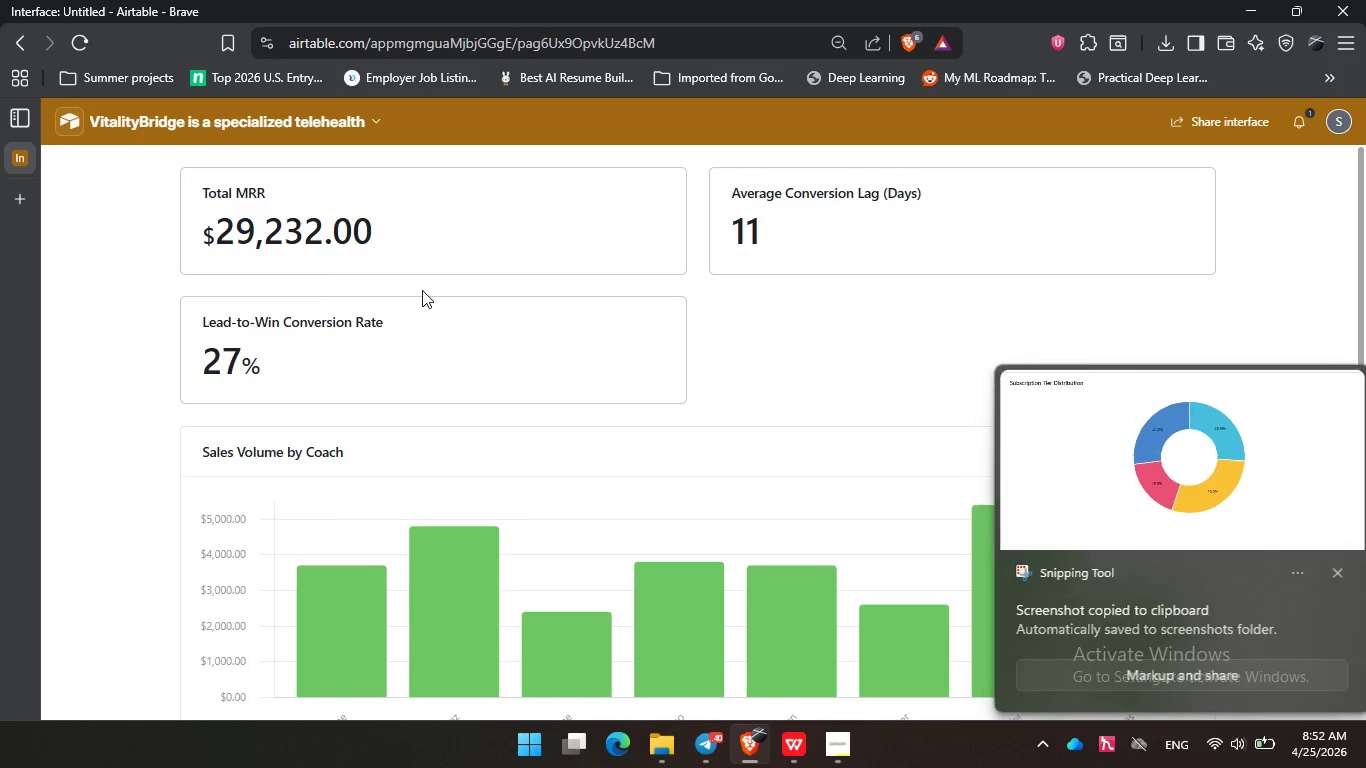 
wait(11.09)
 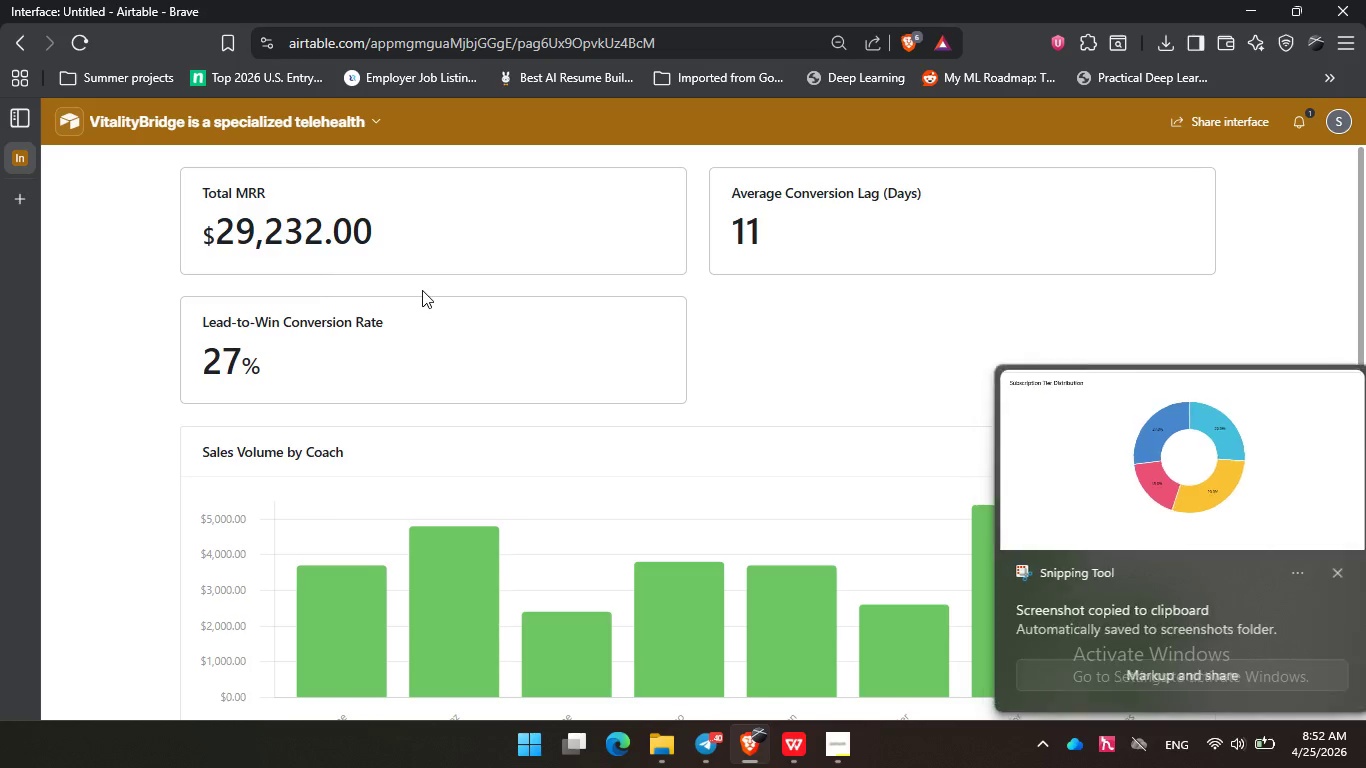 
left_click([208, 116])
 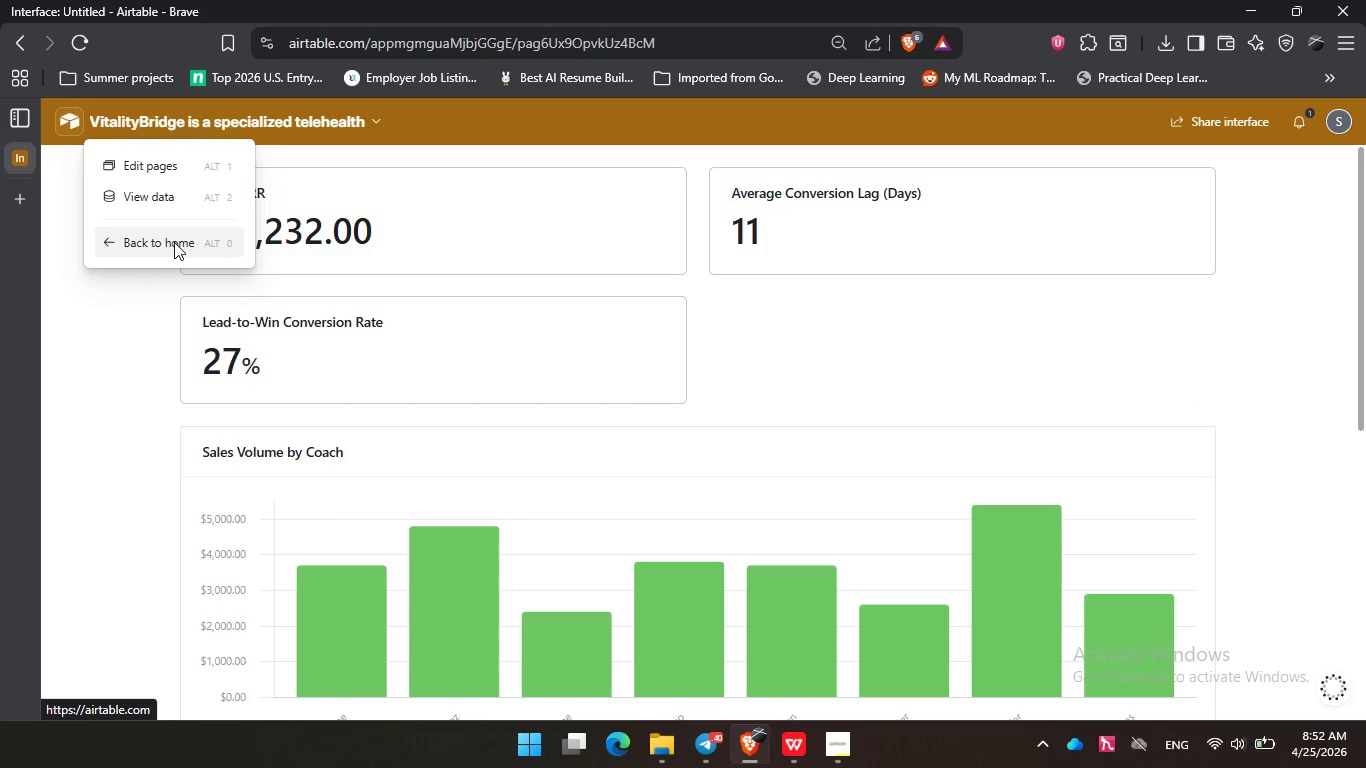 
left_click([174, 242])
 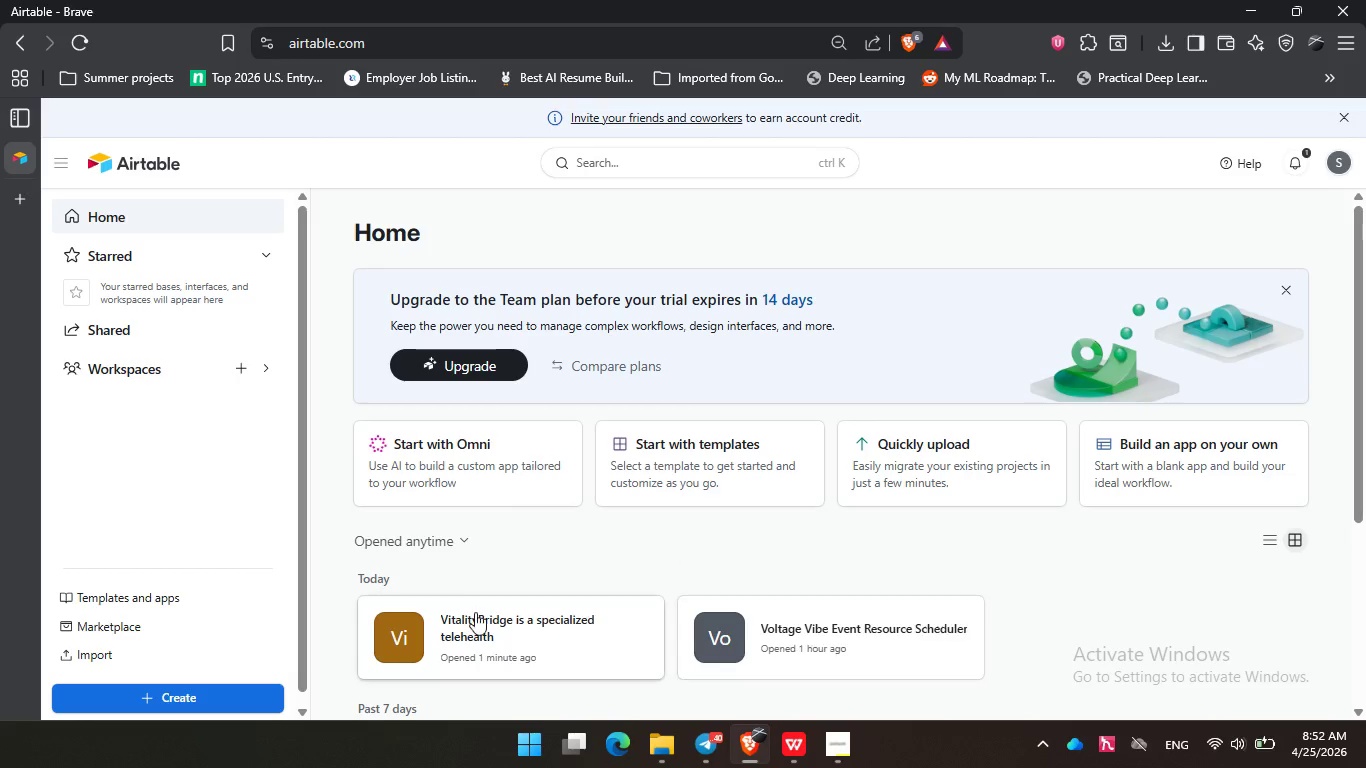 
left_click([486, 630])
 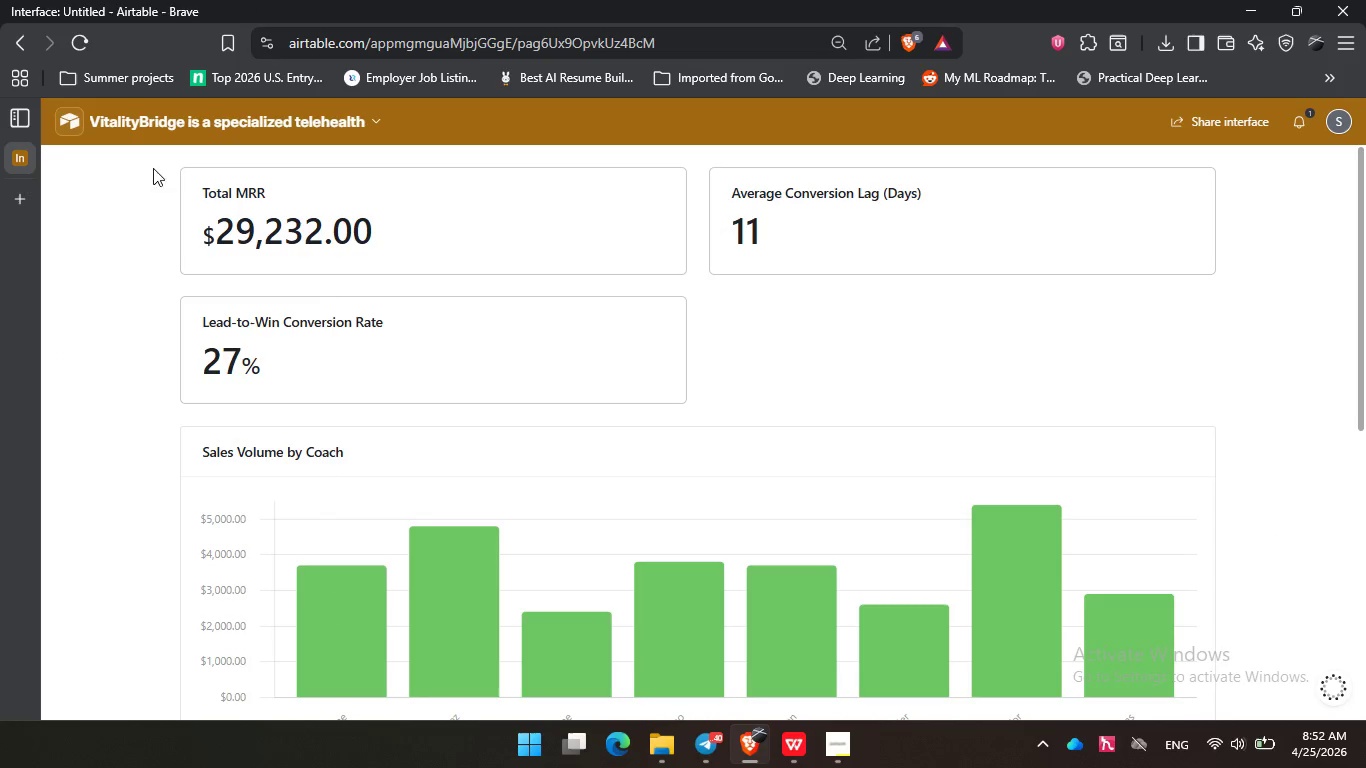 
left_click([228, 128])
 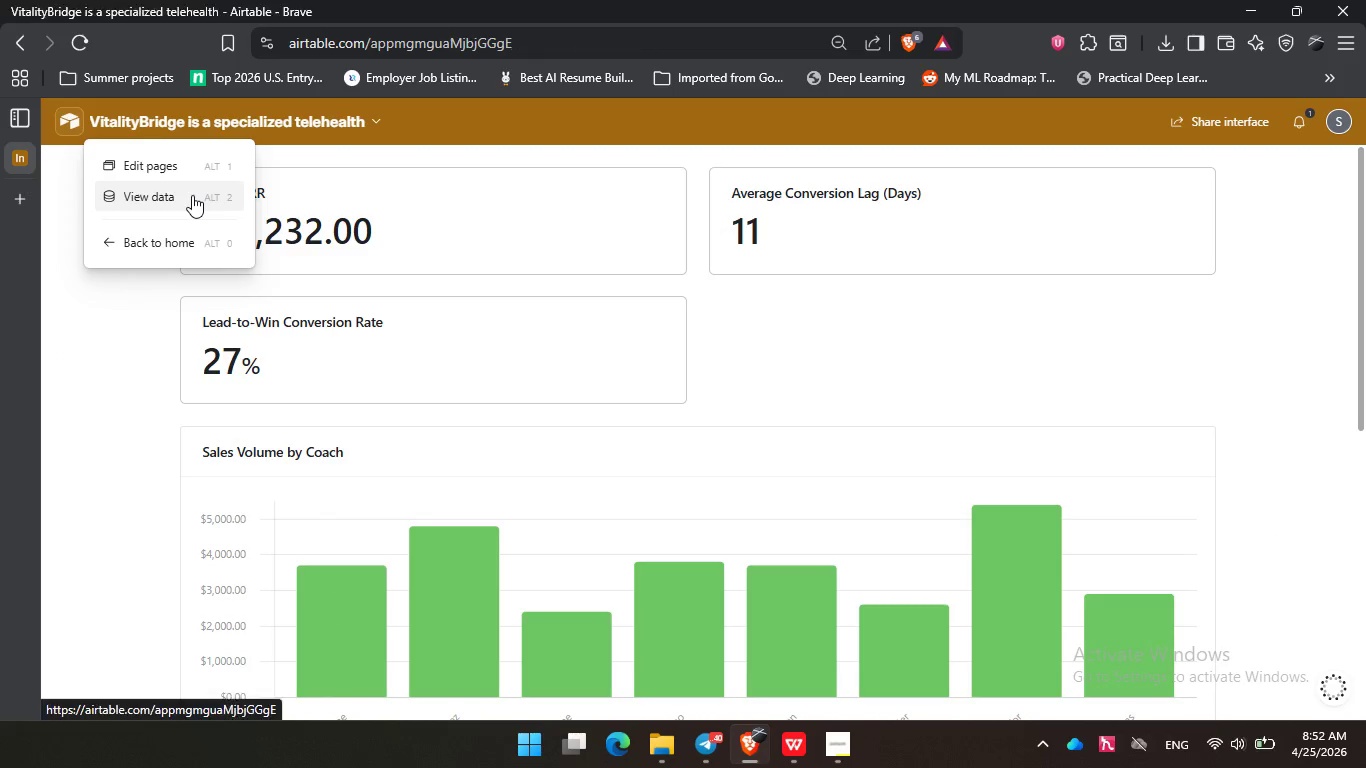 
left_click([192, 195])
 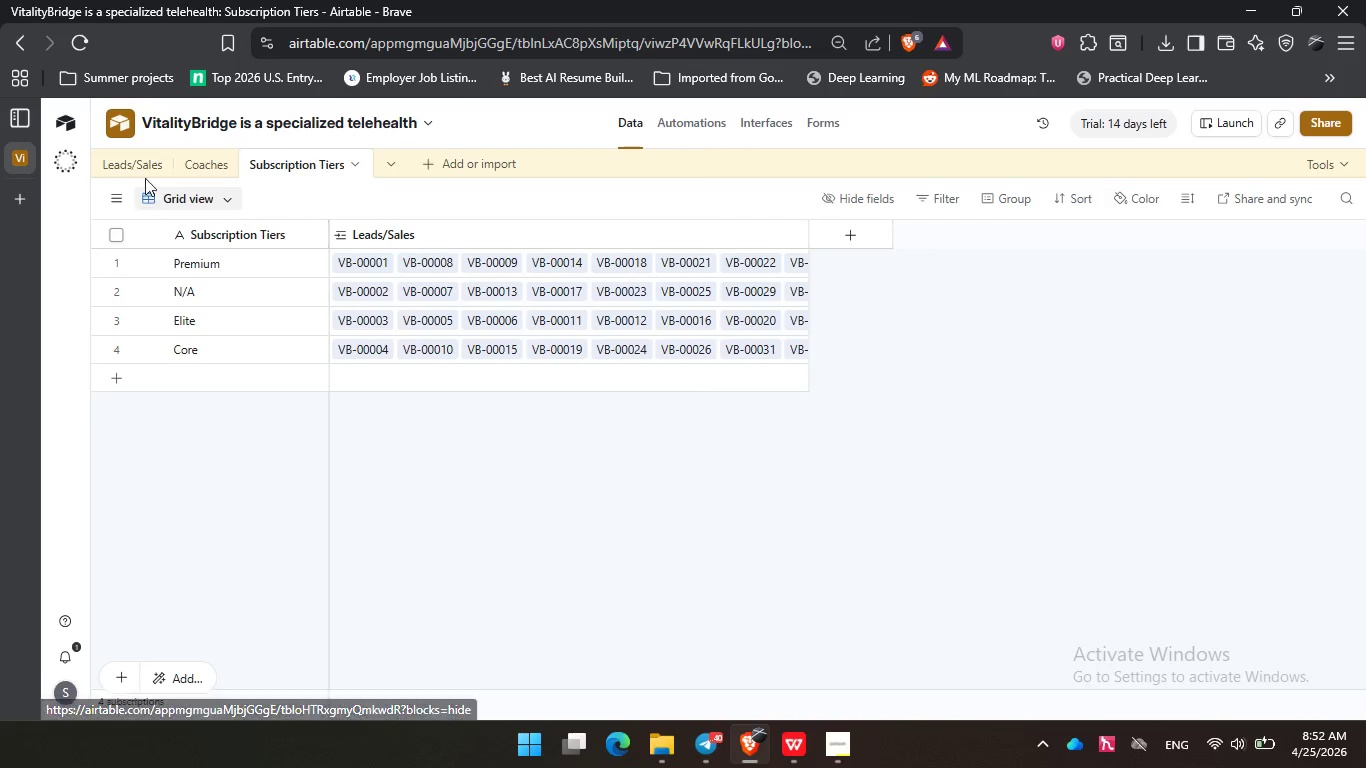 
left_click([141, 166])
 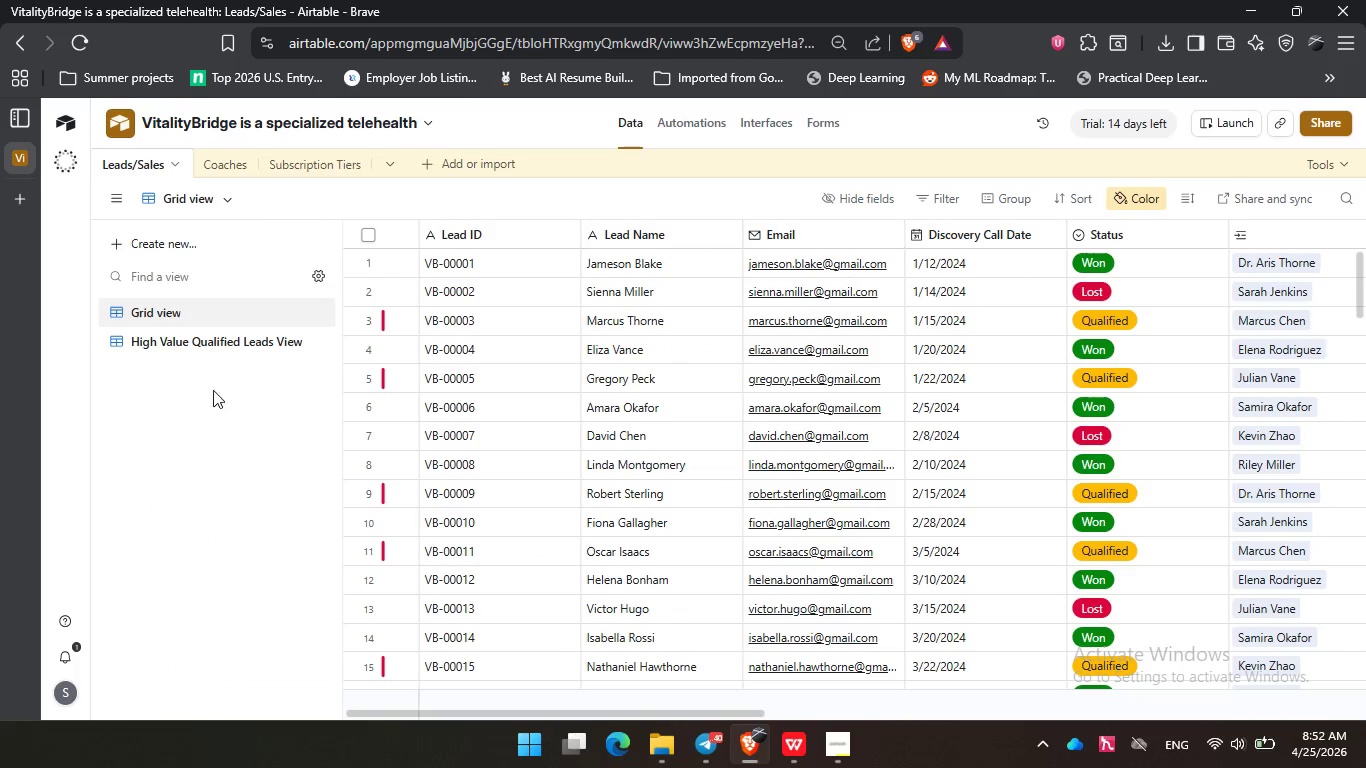 
left_click([213, 350])
 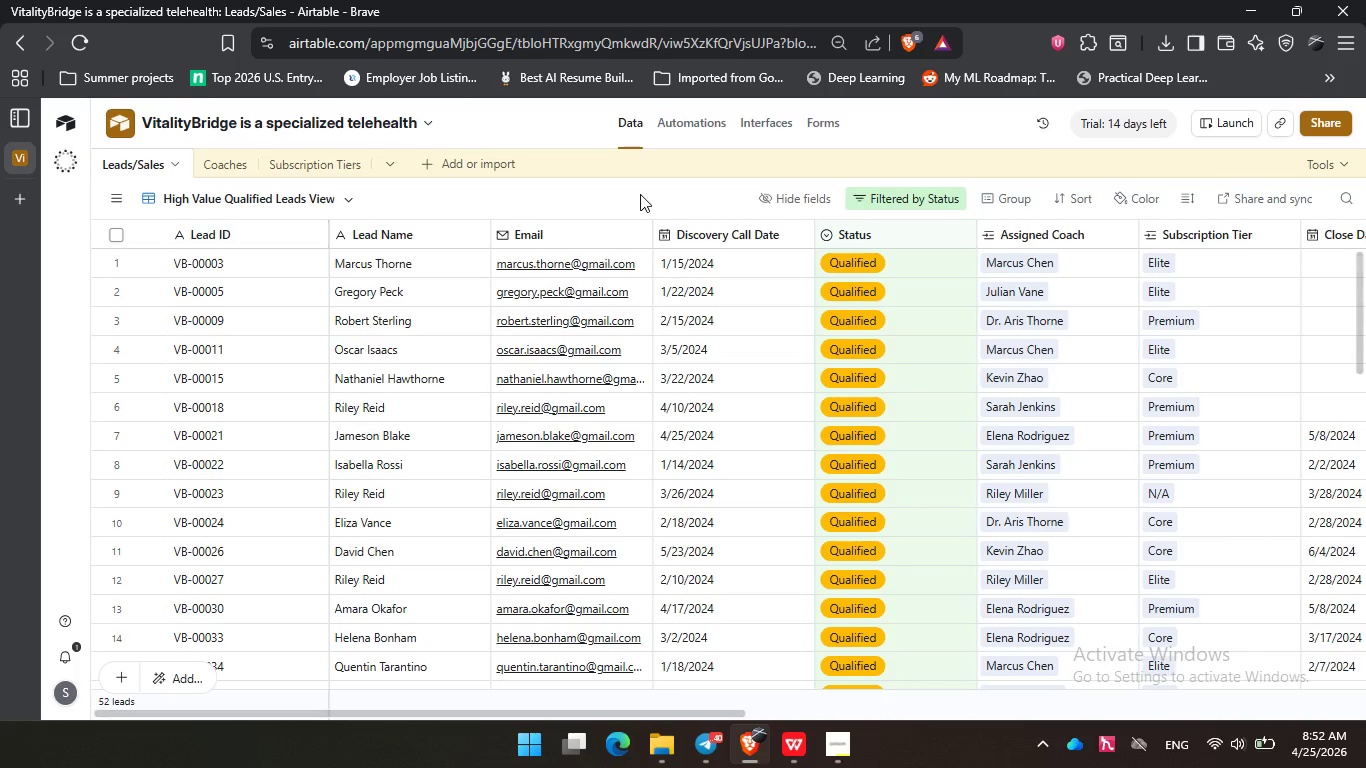 
hold_key(key=ControlLeft, duration=0.89)
scroll: coordinate [646, 194], scroll_direction: none, amount: 0.0
 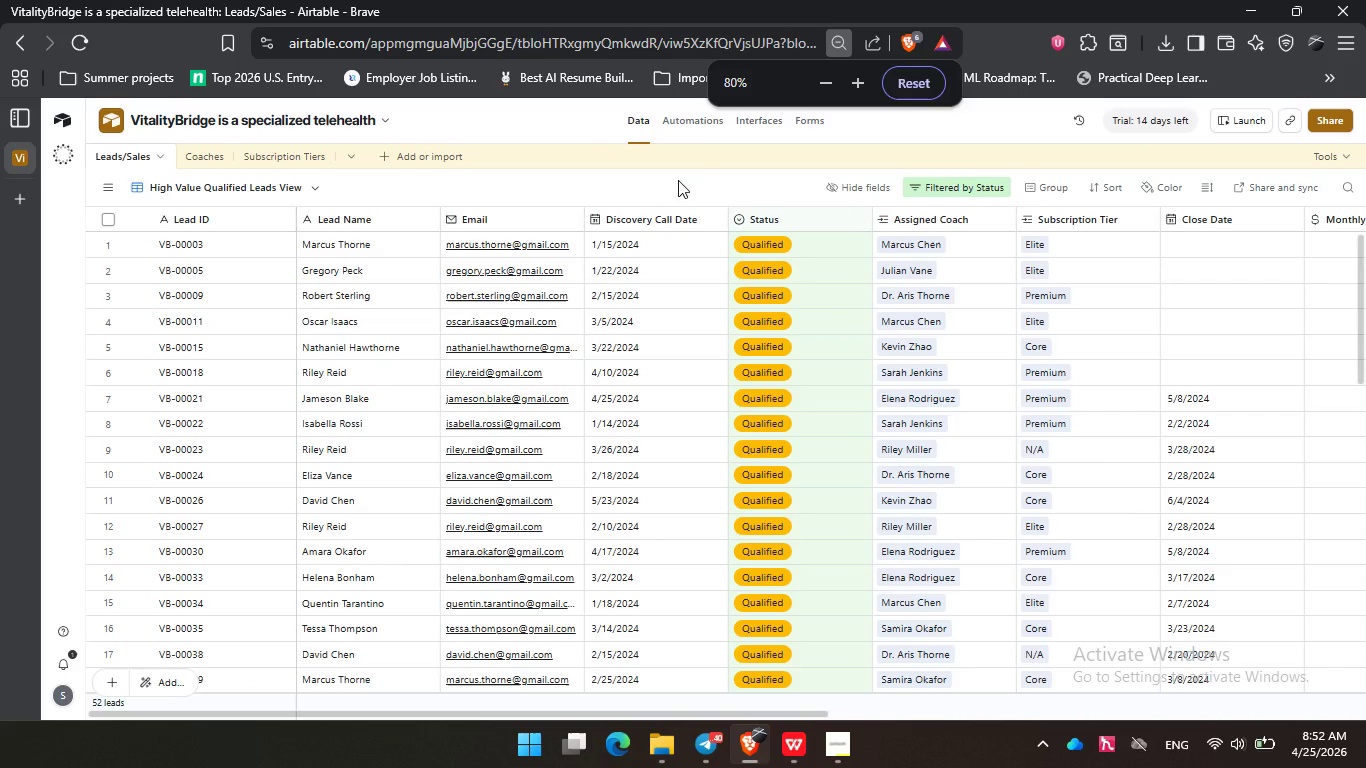 
left_click([678, 180])
 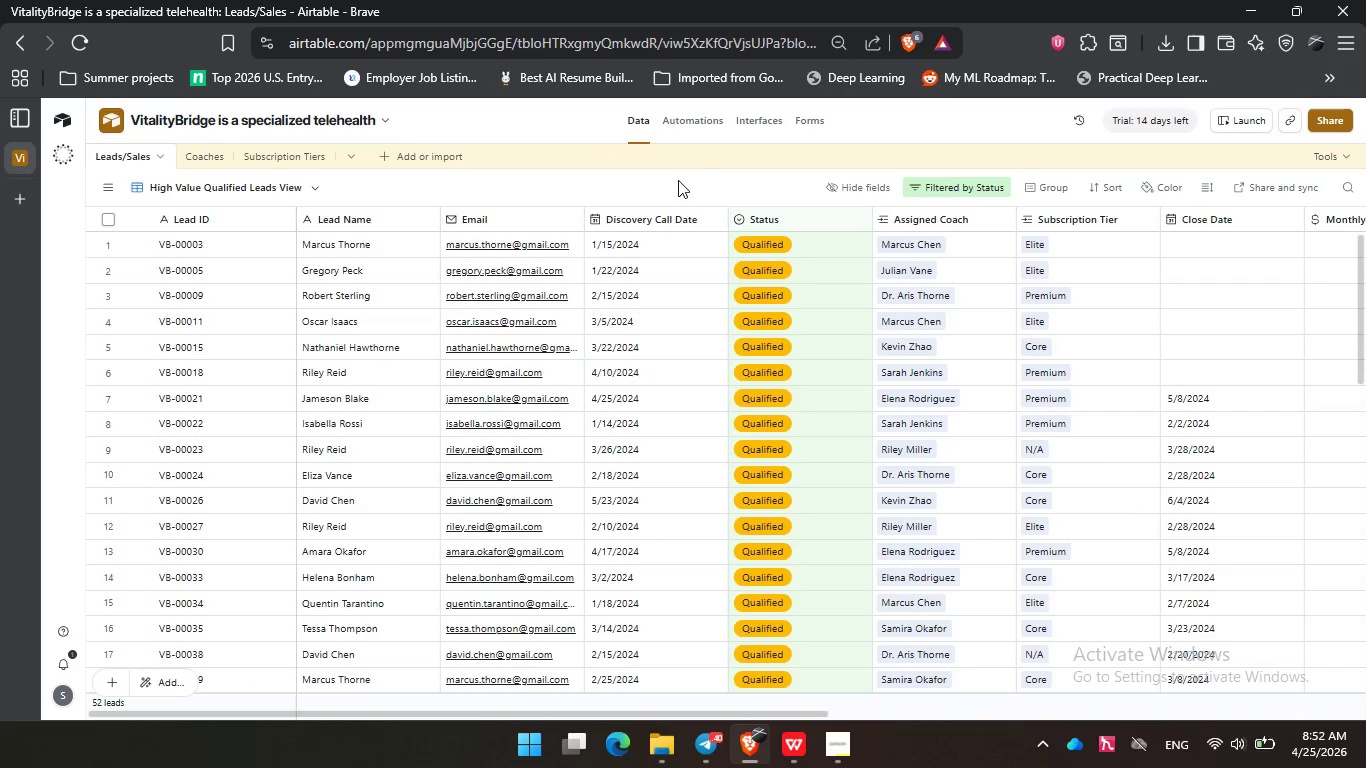 
key(PrintScreen)
 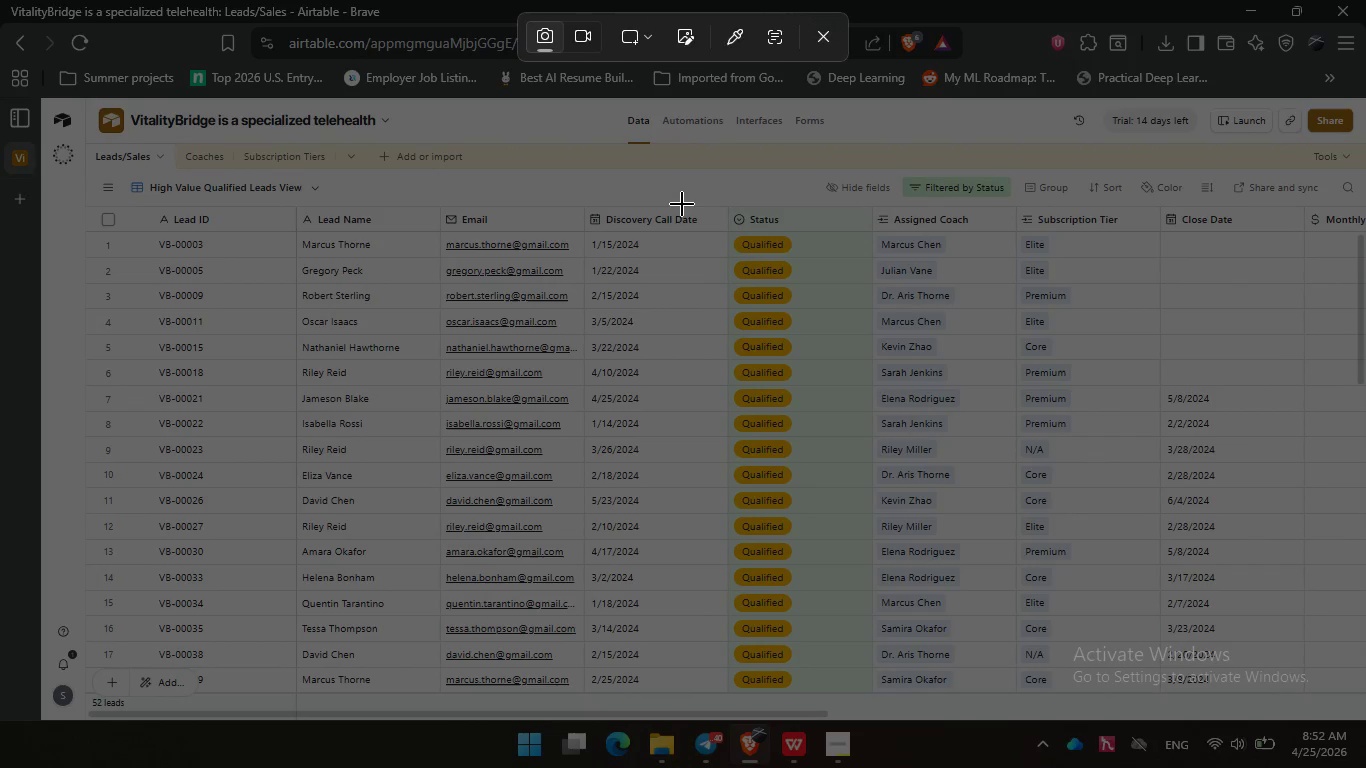 
left_click([815, 38])
 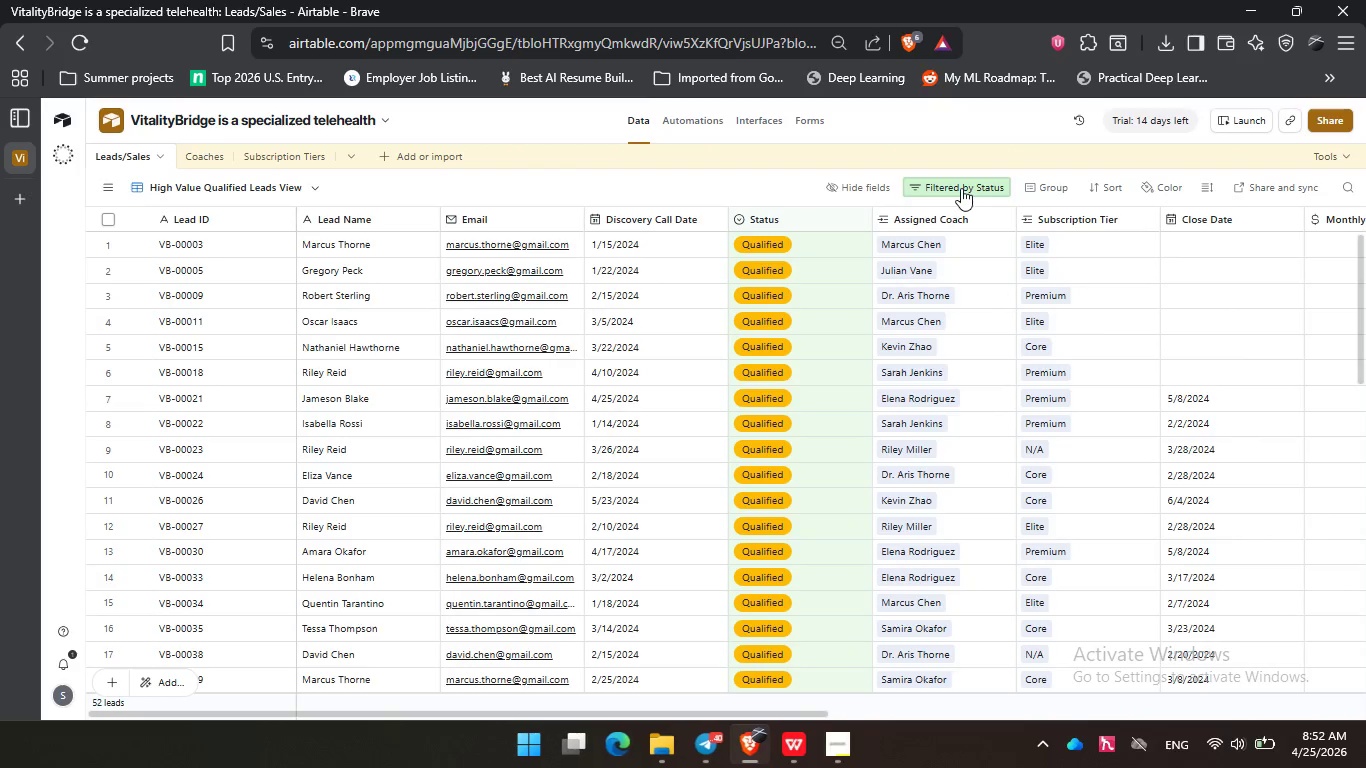 
left_click([961, 188])
 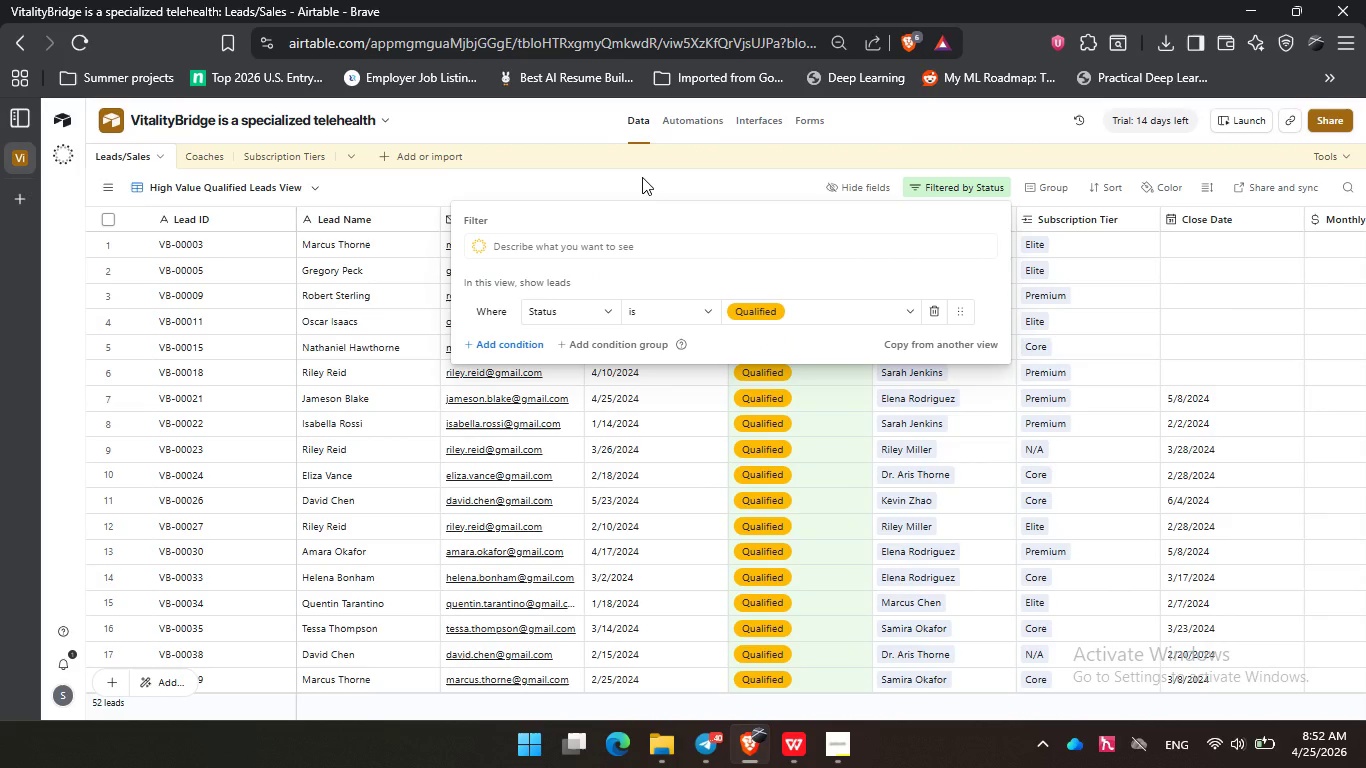 
key(PrintScreen)
 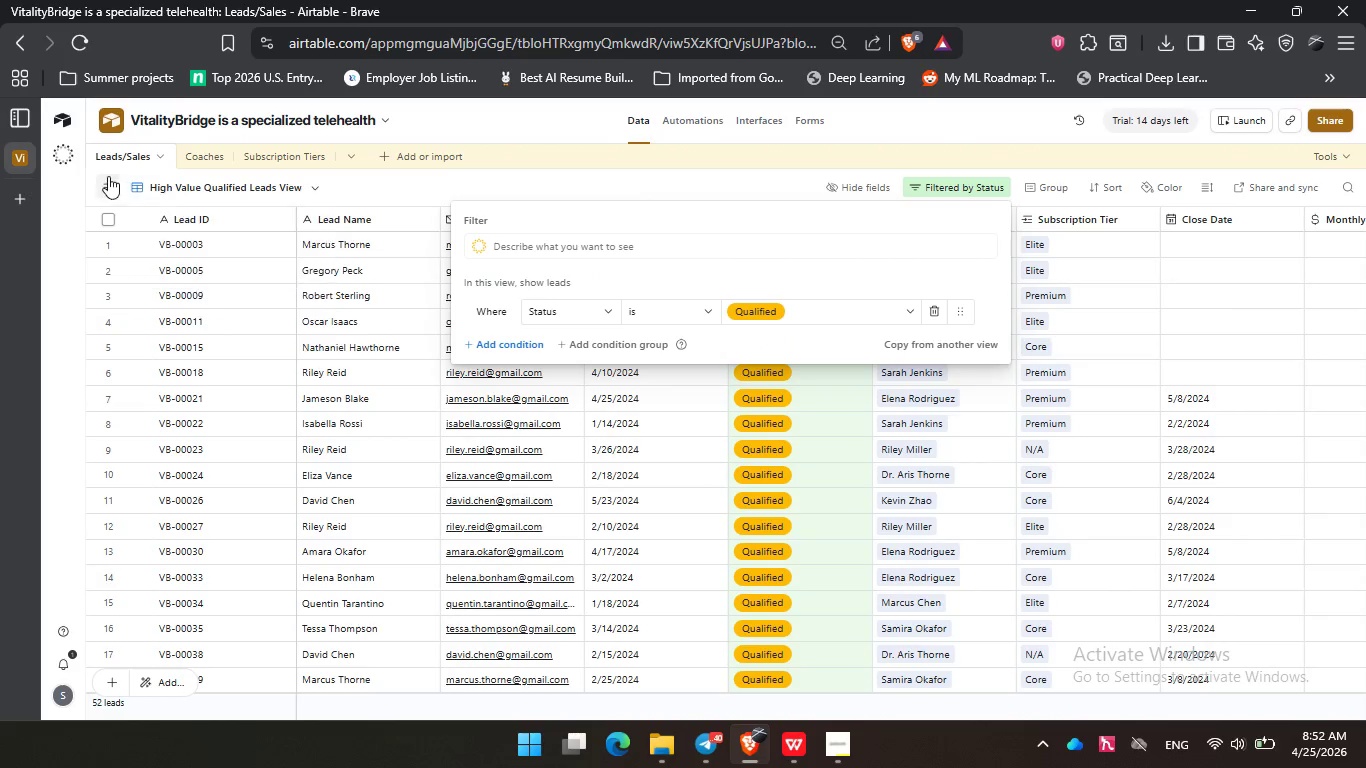 
mouse_move([130, 185])
 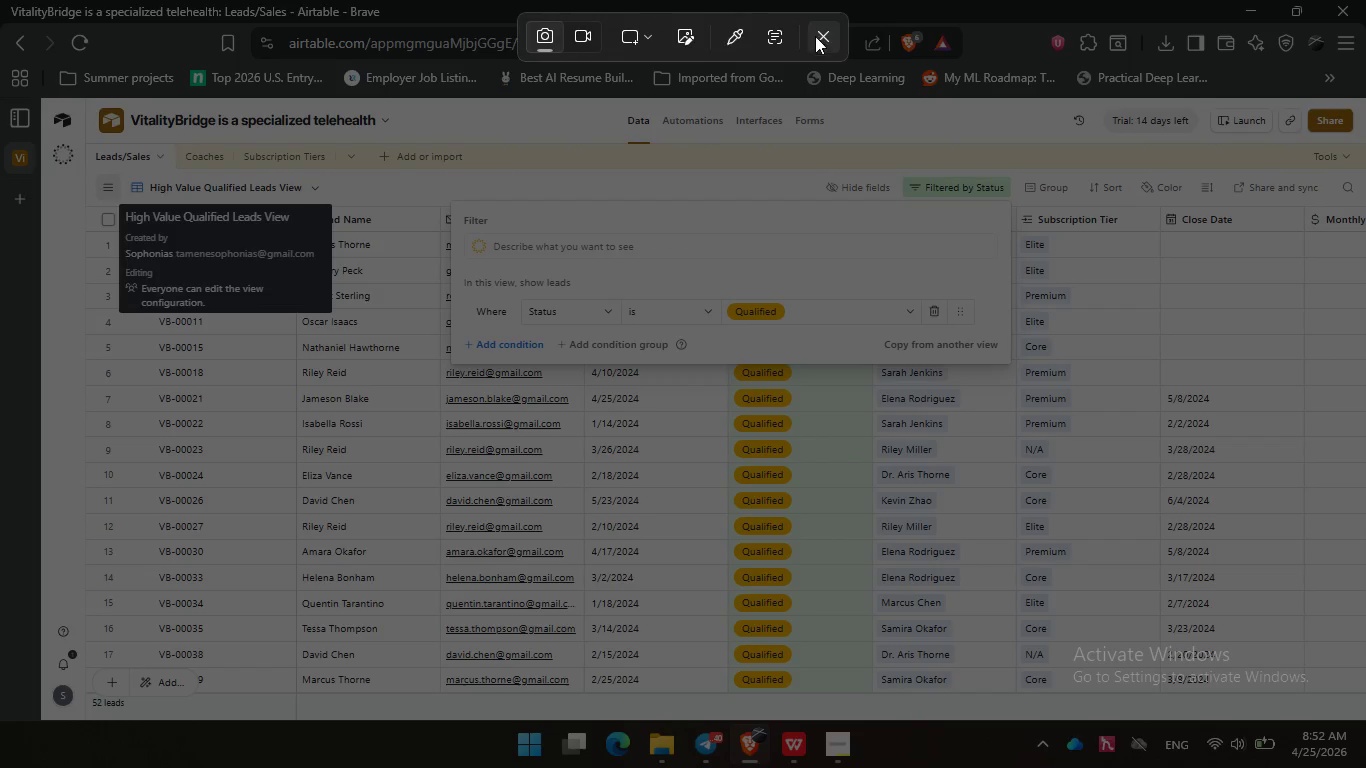 
left_click([816, 31])
 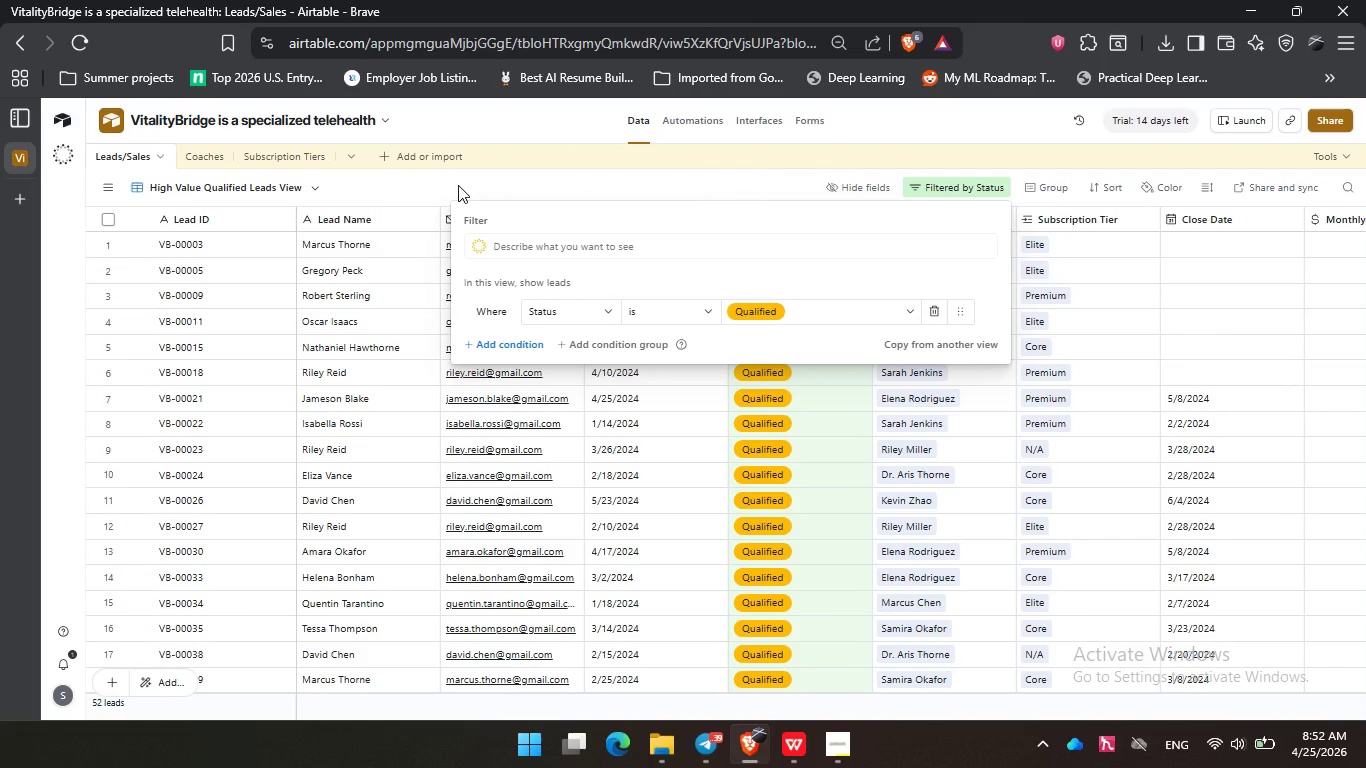 
key(PrintScreen)
 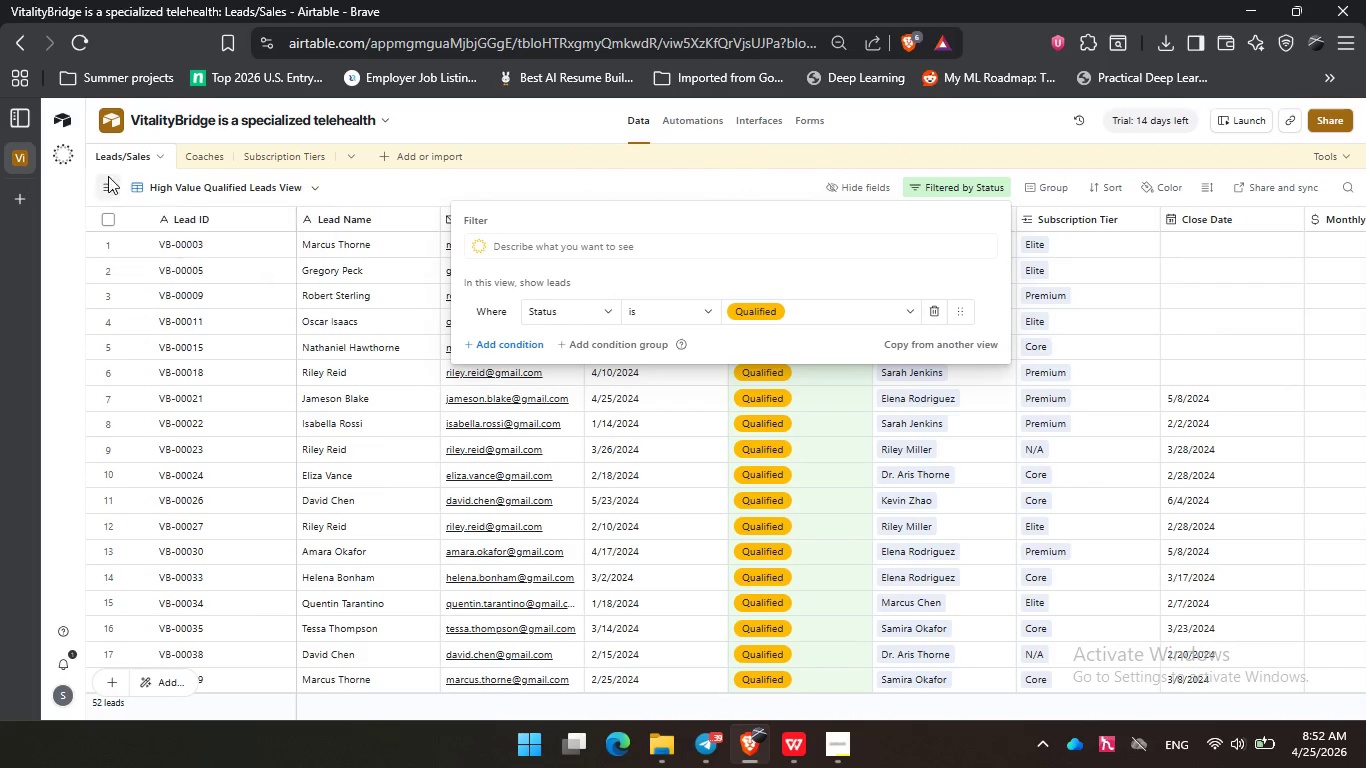 
mouse_move([140, 184])
 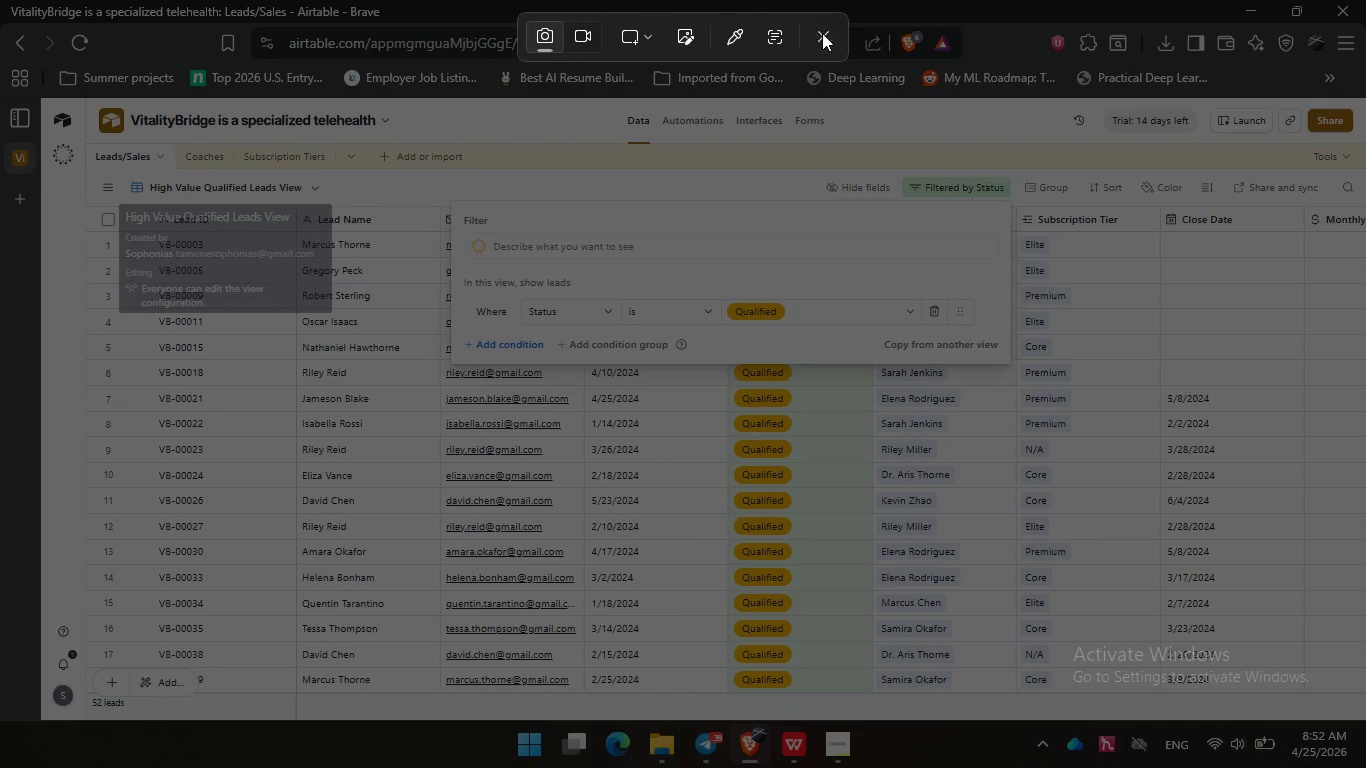 
left_click([822, 33])
 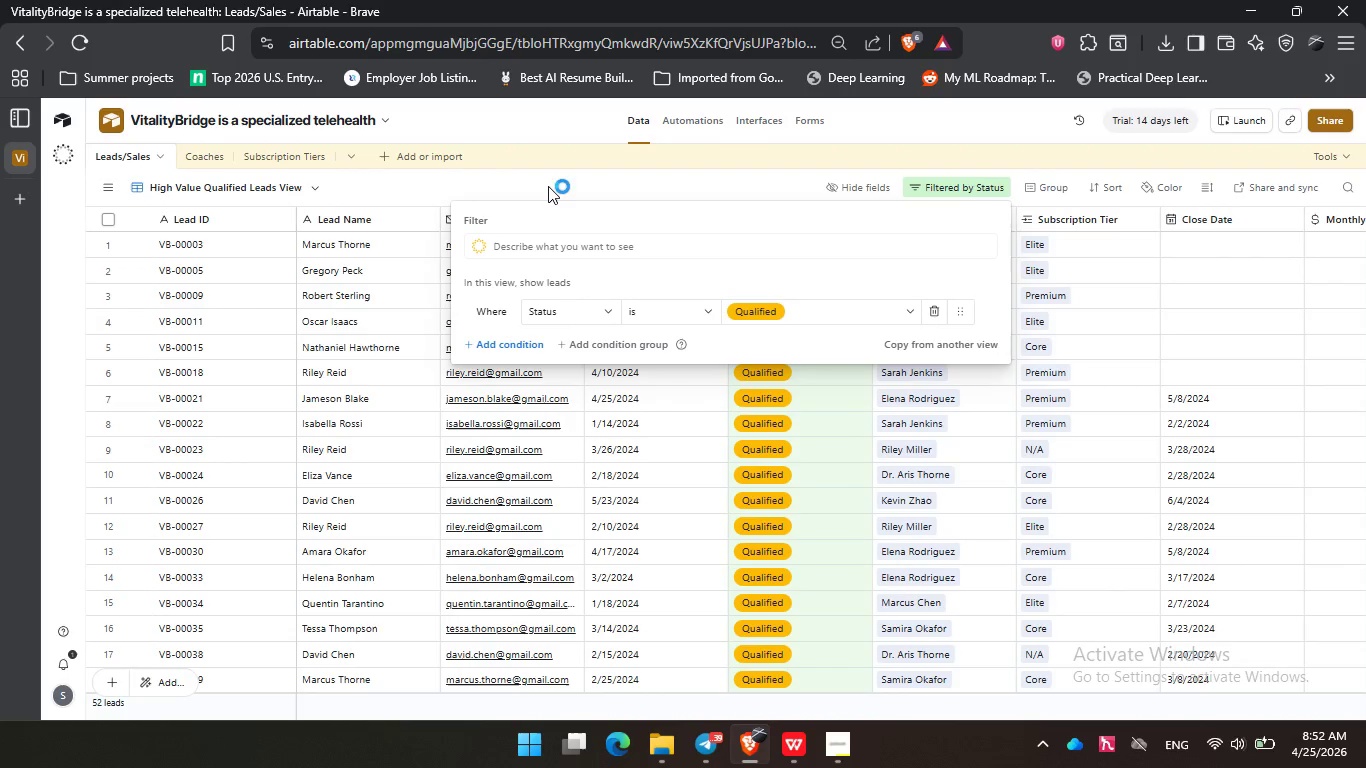 
key(PrintScreen)
 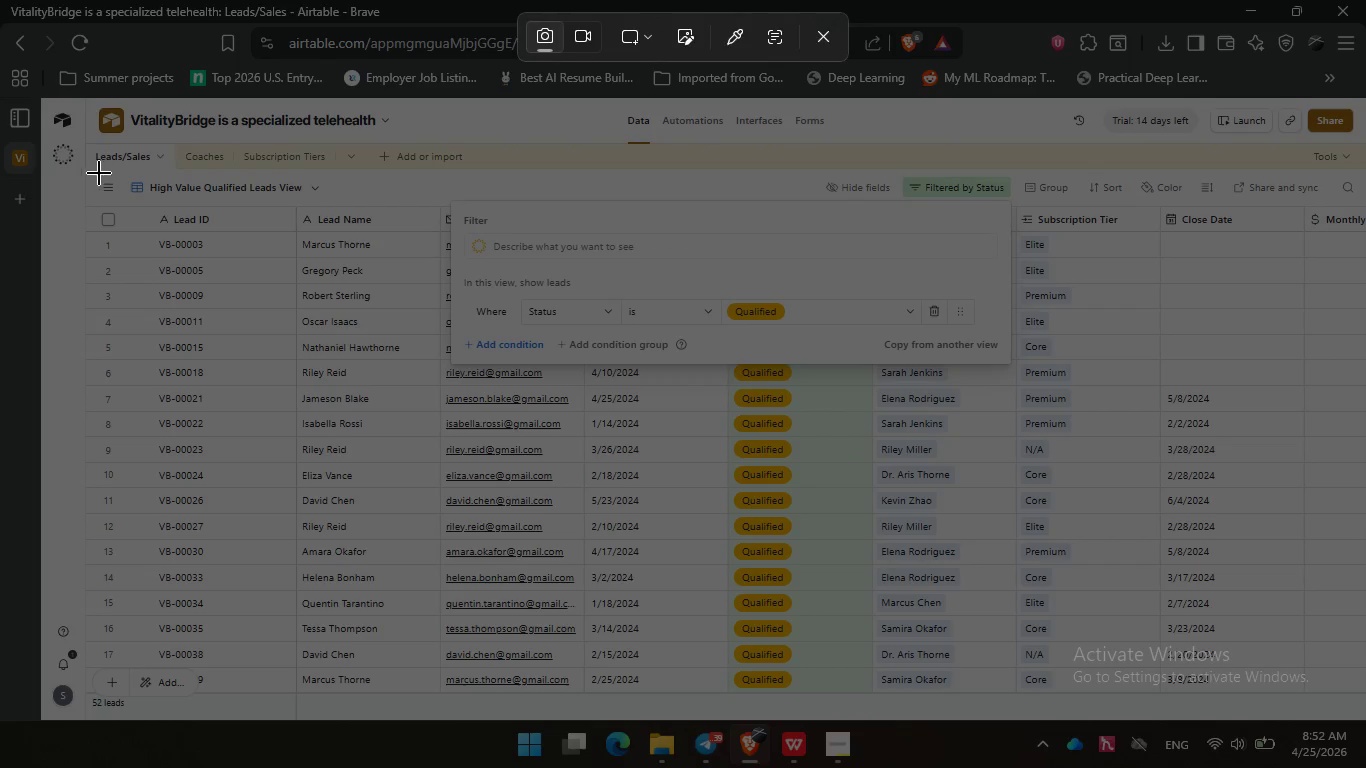 
left_click_drag(start_coordinate=[99, 174], to_coordinate=[1363, 706])
 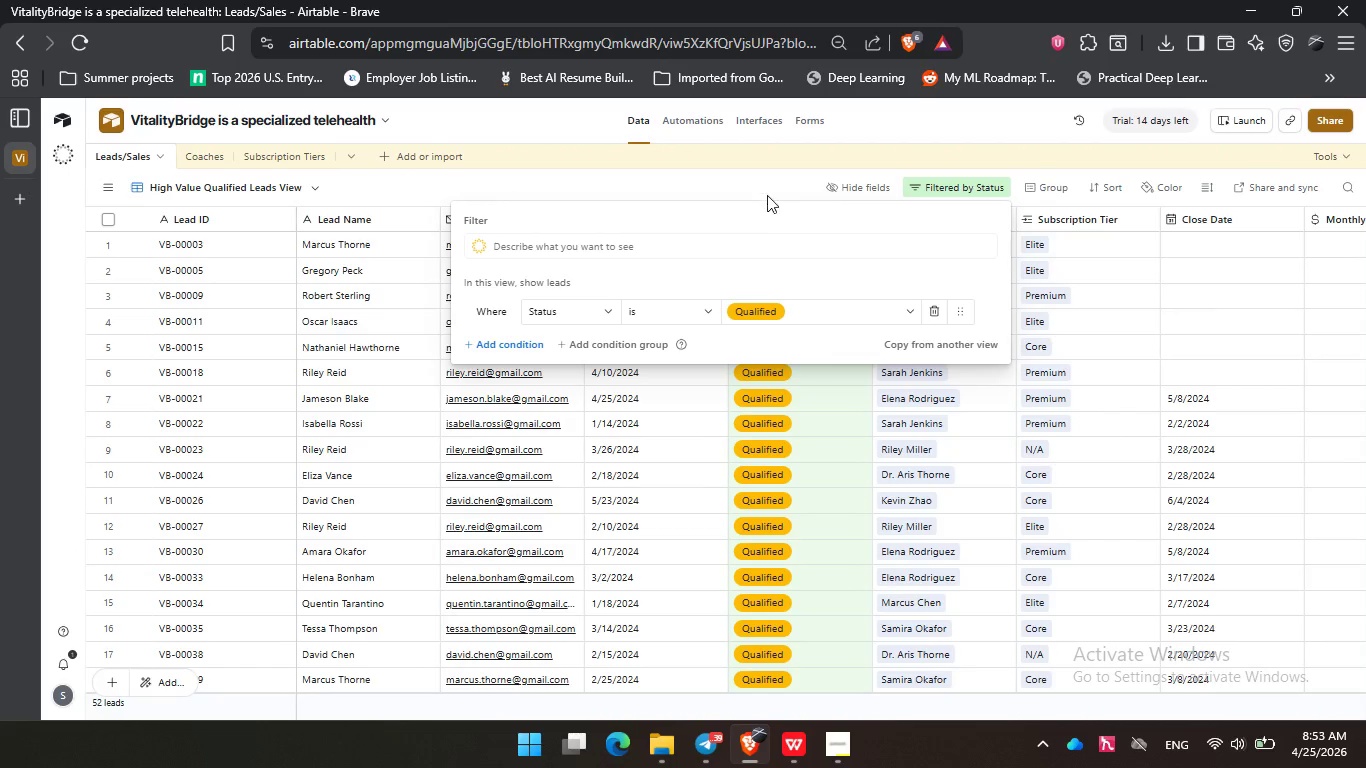 
left_click([770, 191])
 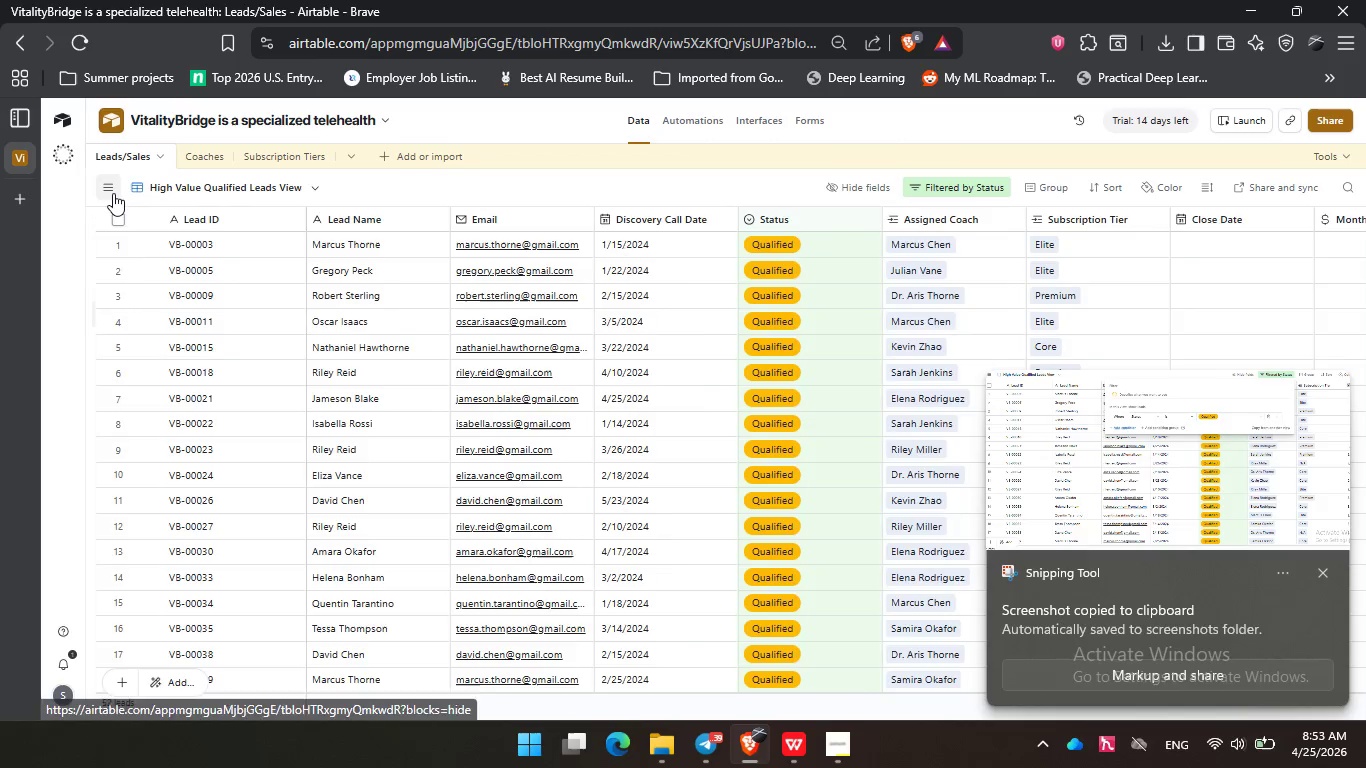 
wait(8.14)
 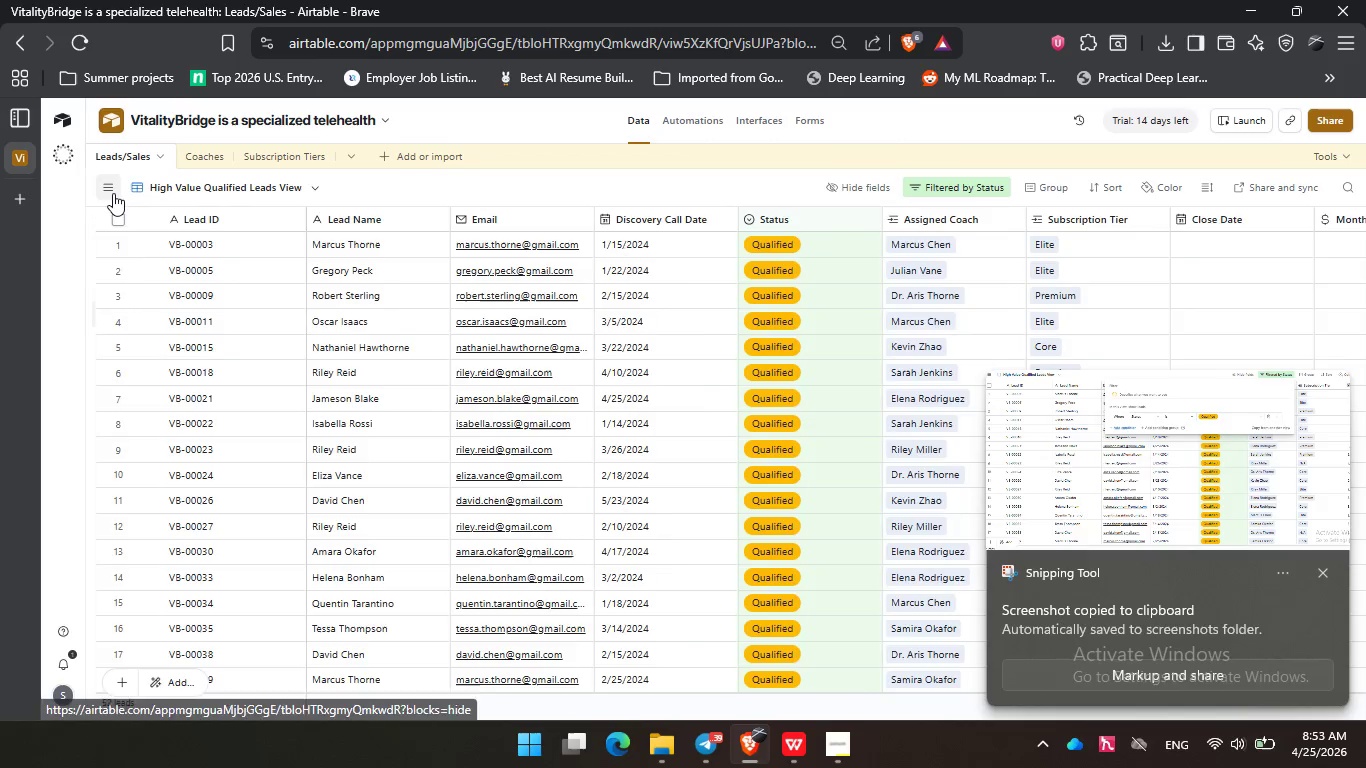 
left_click([987, 187])
 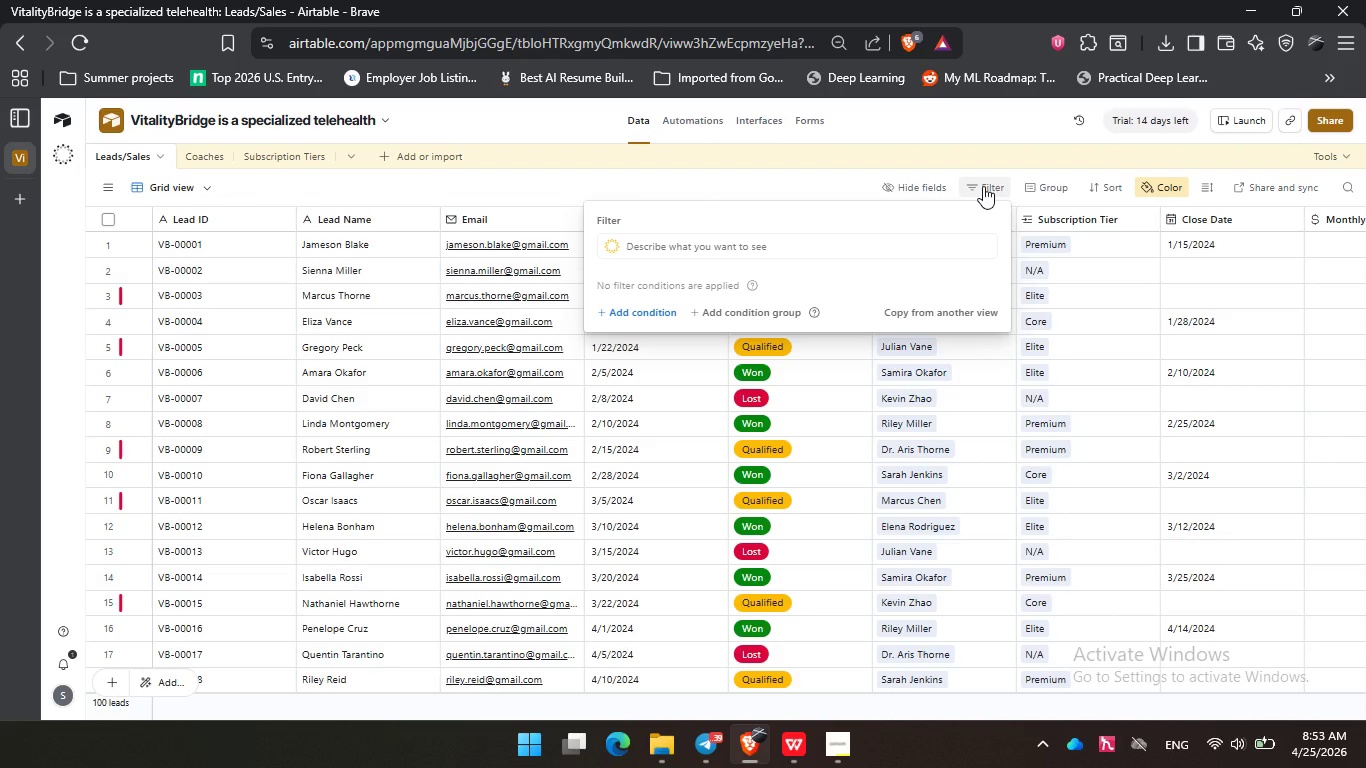 
left_click([983, 187])
 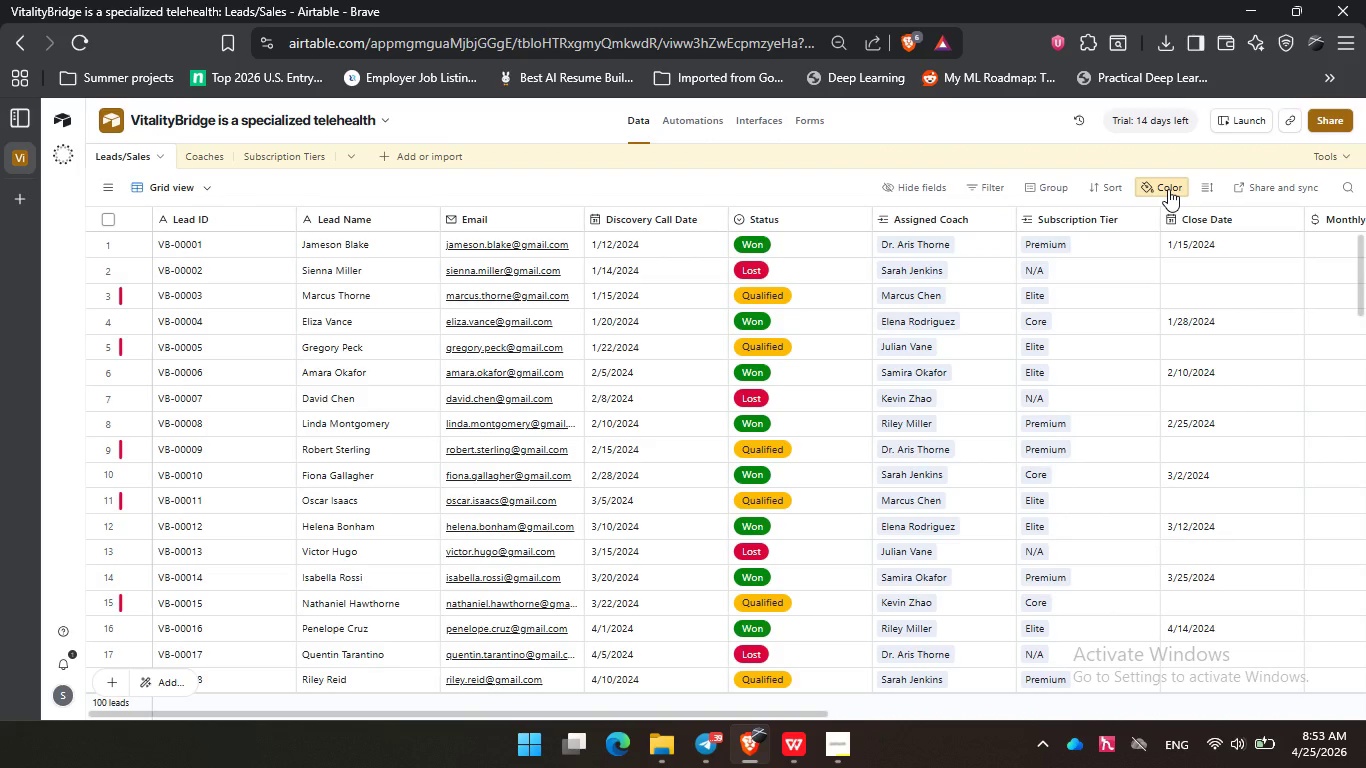 
left_click([1168, 189])
 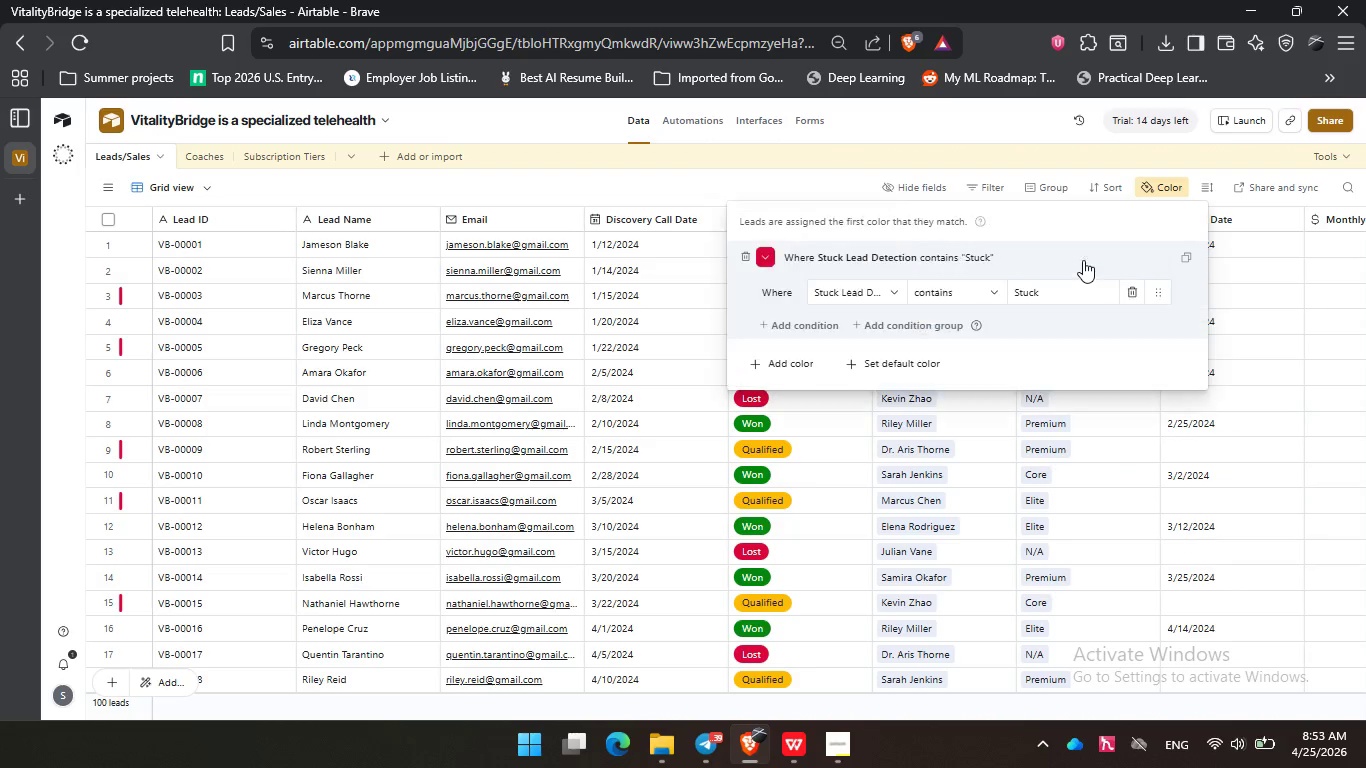 
left_click([1083, 260])
 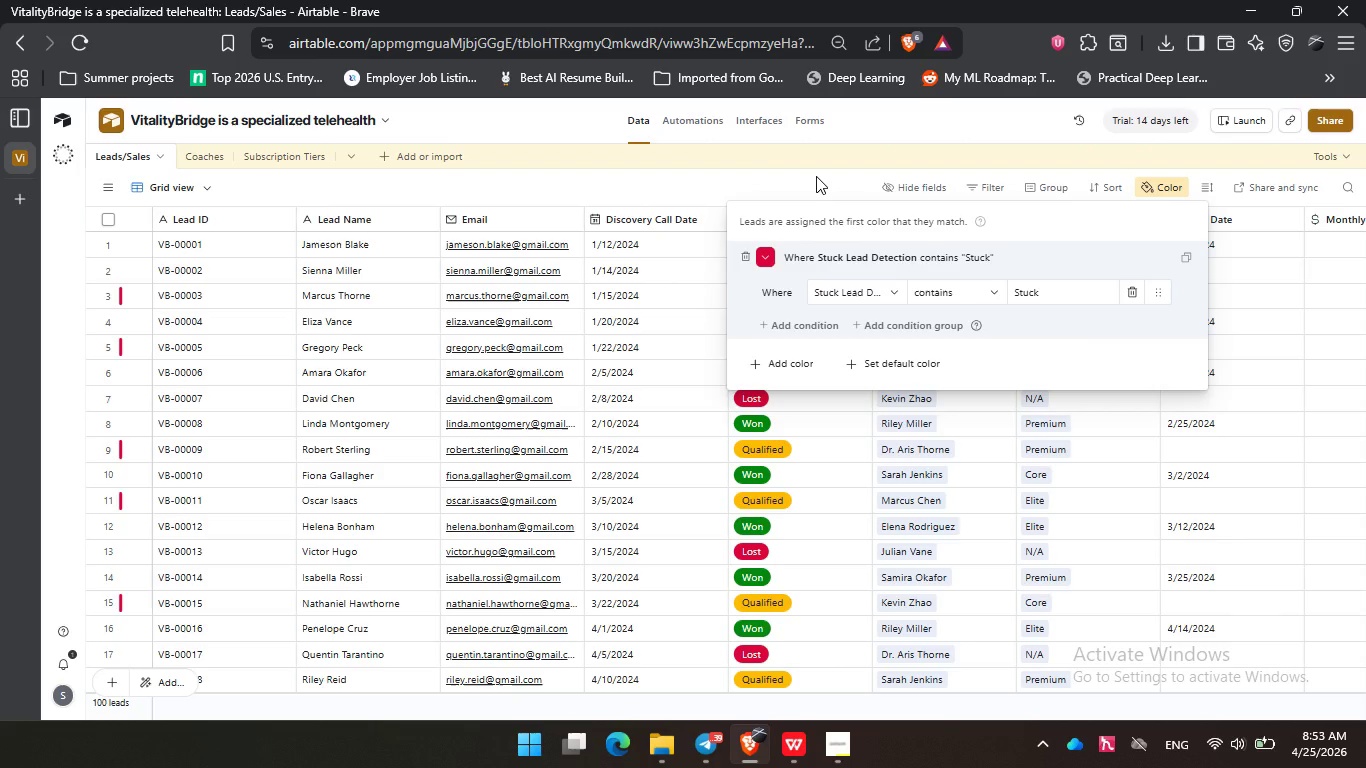 
key(PrintScreen)
 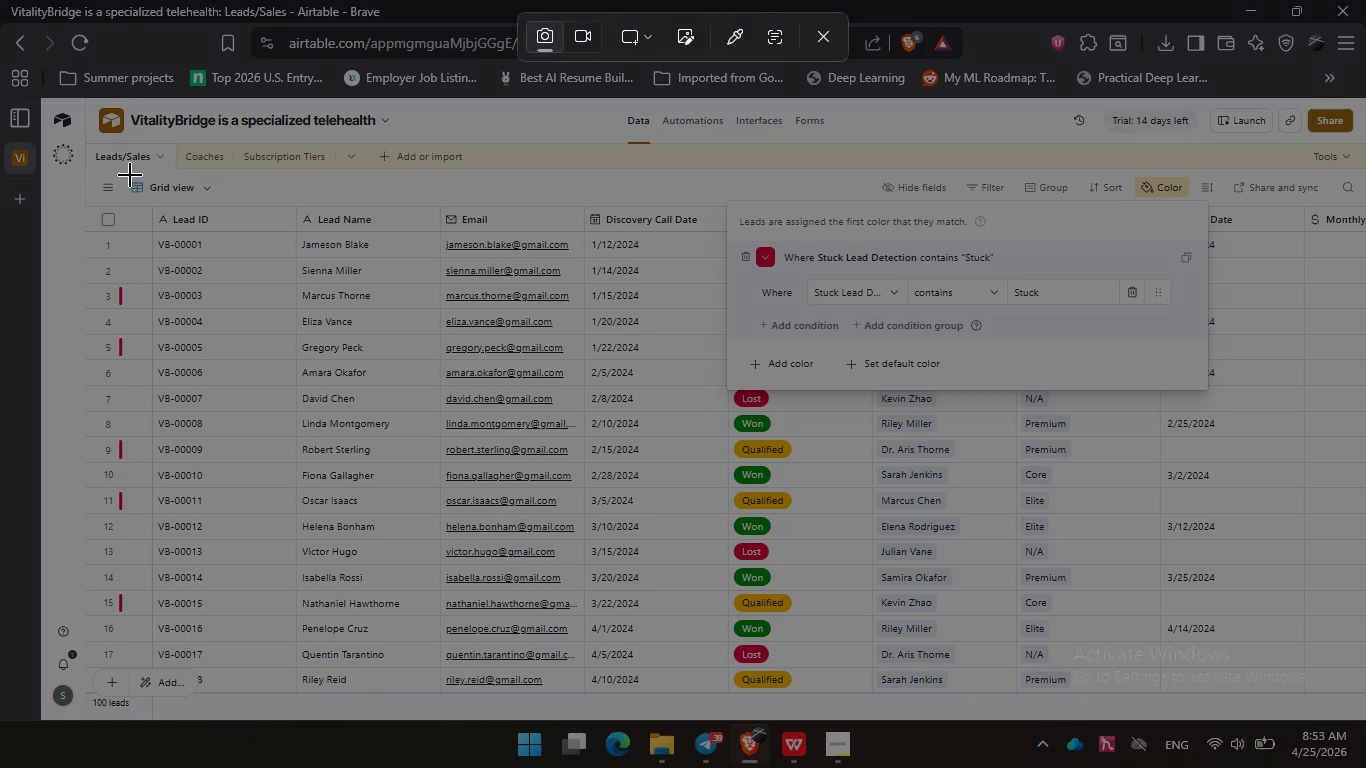 
left_click_drag(start_coordinate=[93, 176], to_coordinate=[1365, 695])
 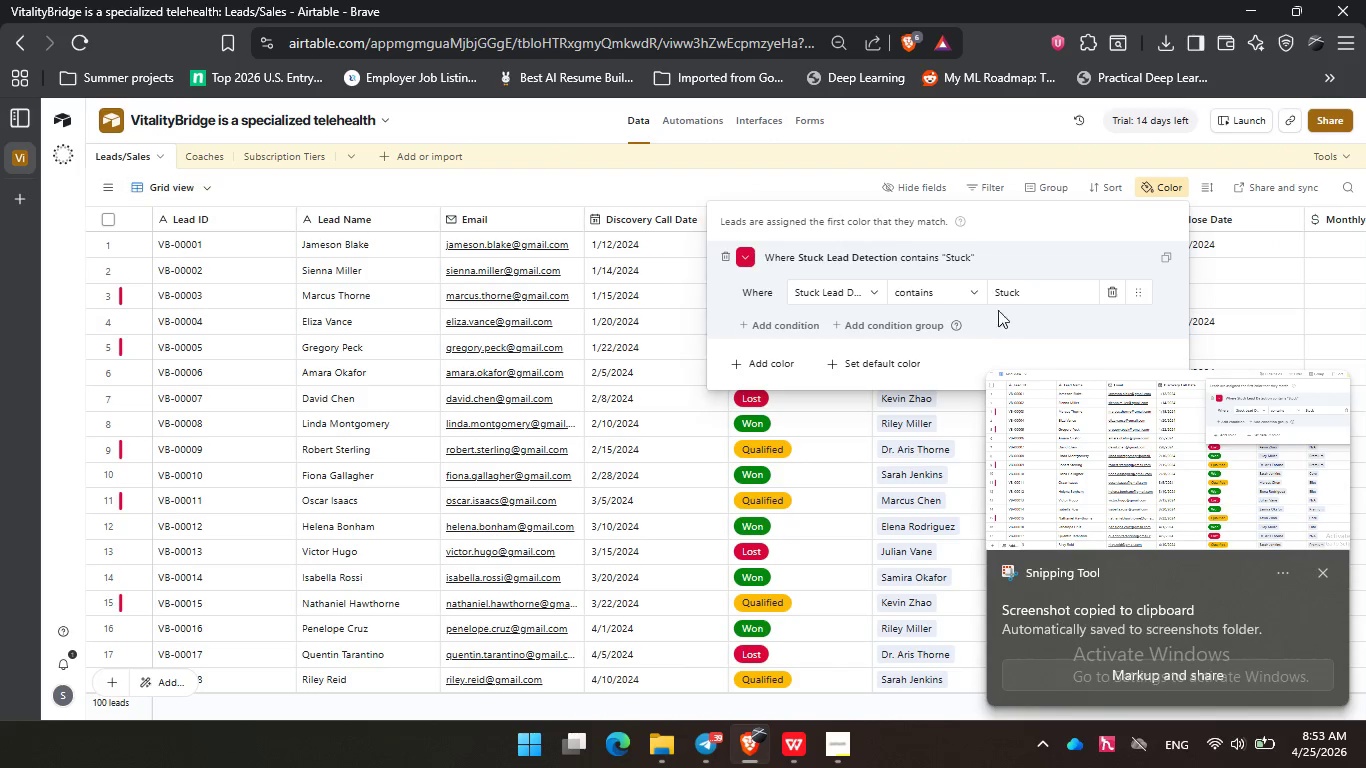 
wait(6.19)
 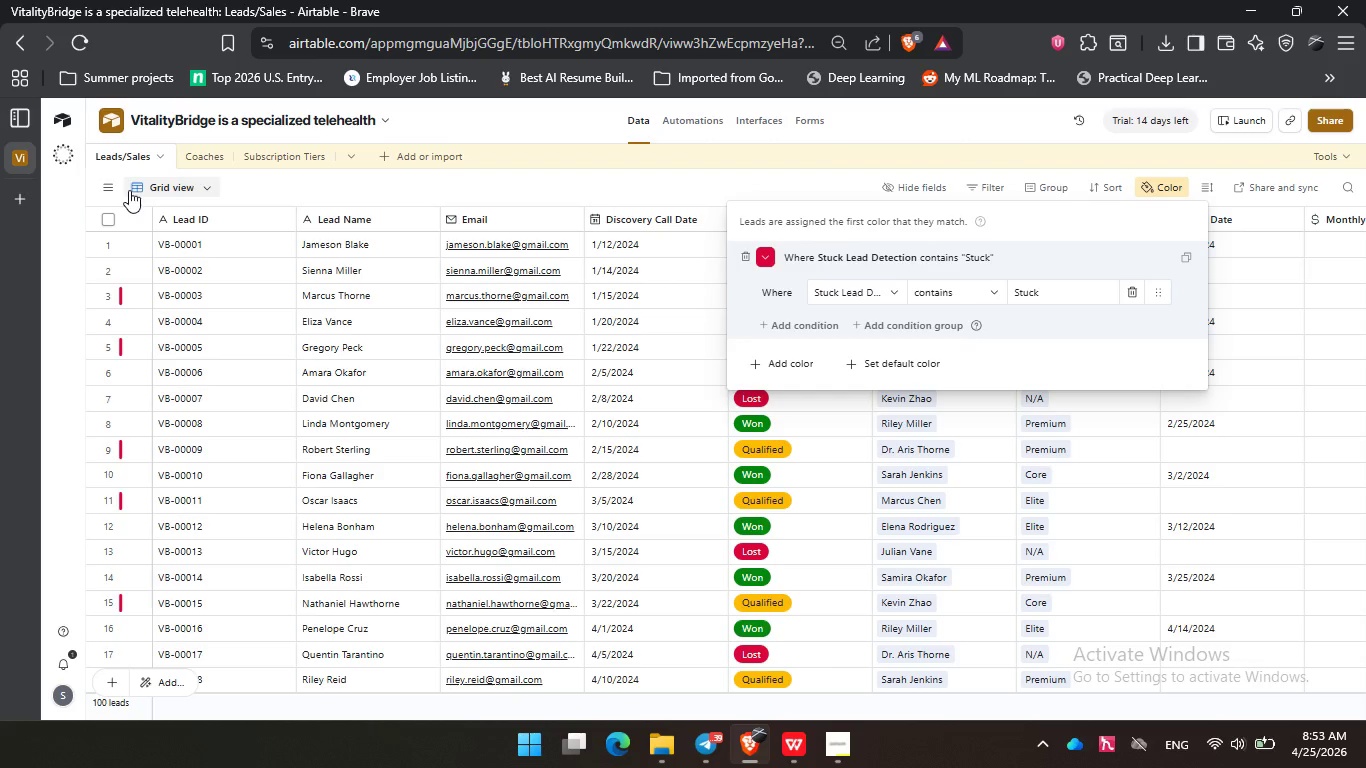 
left_click([1323, 571])
 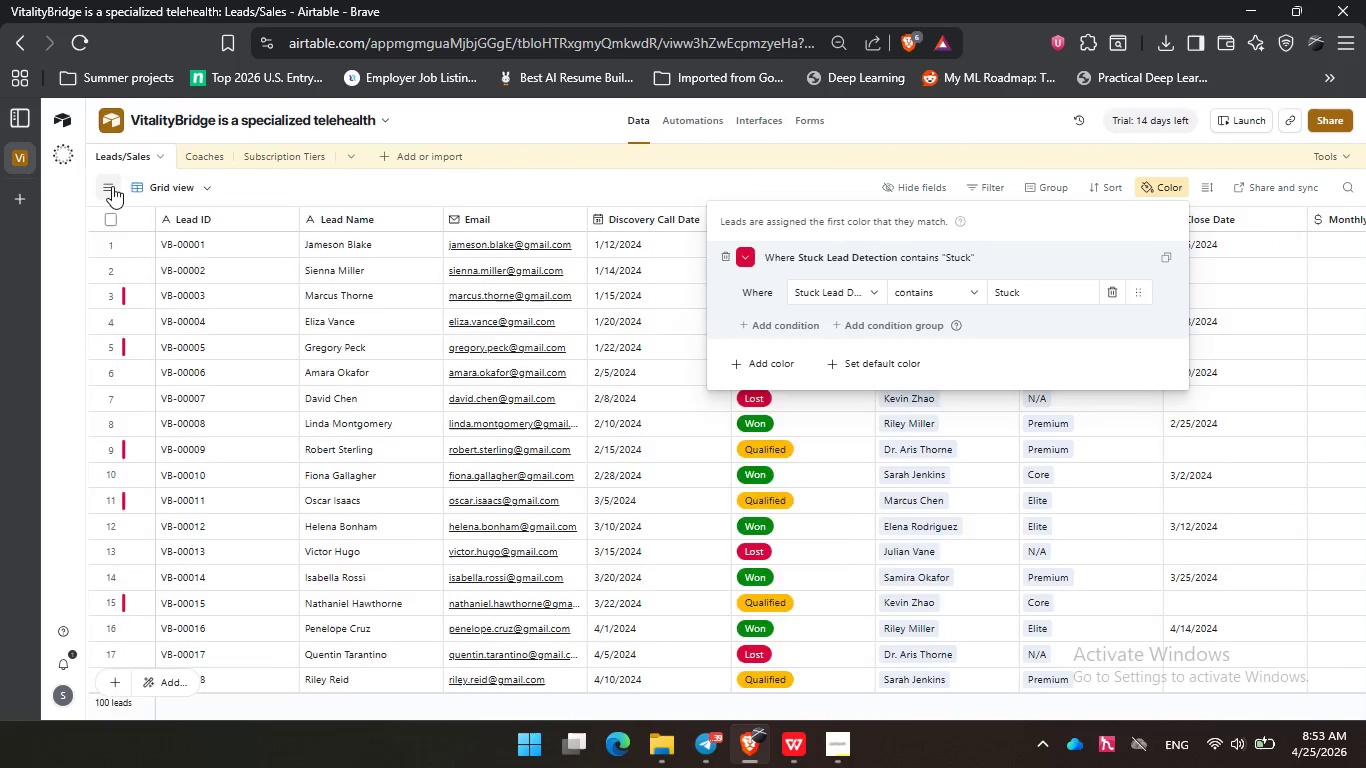 
left_click([112, 186])
 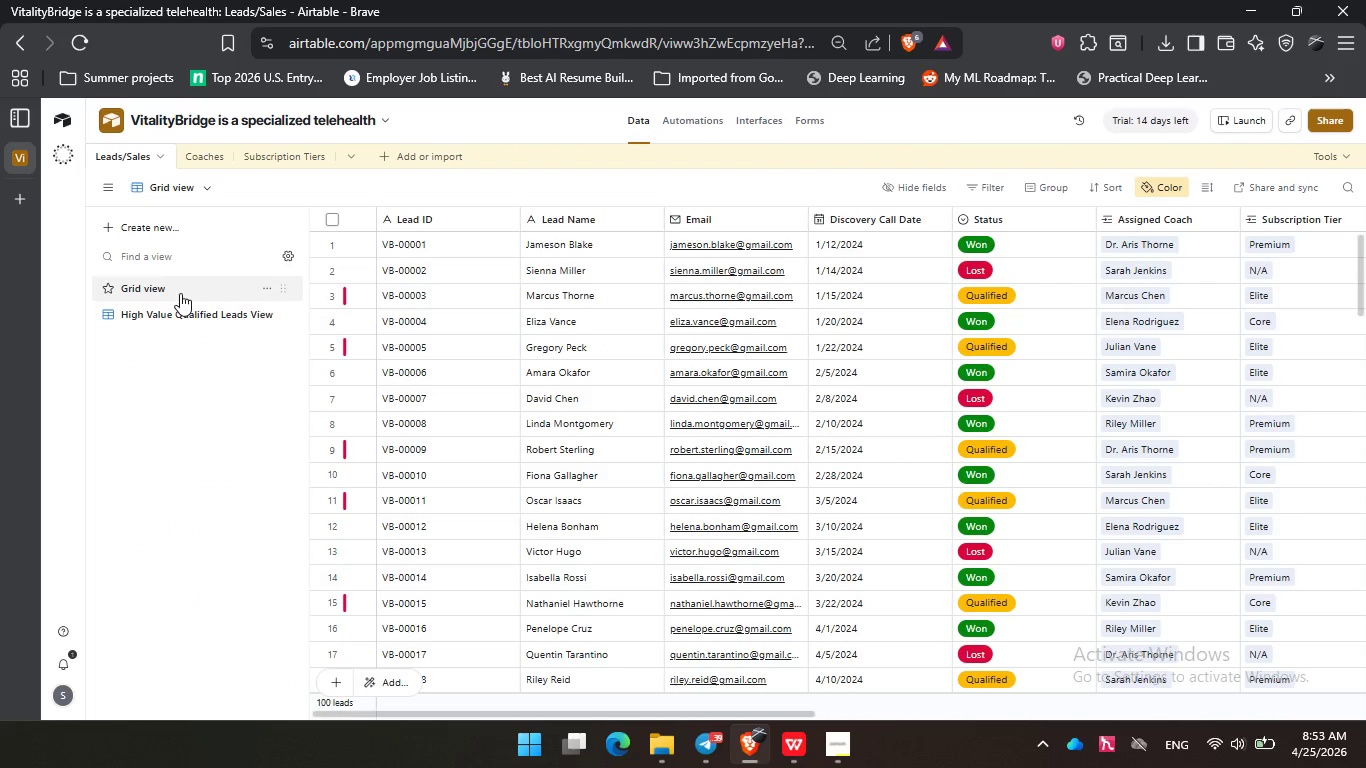 
mouse_move([183, 312])
 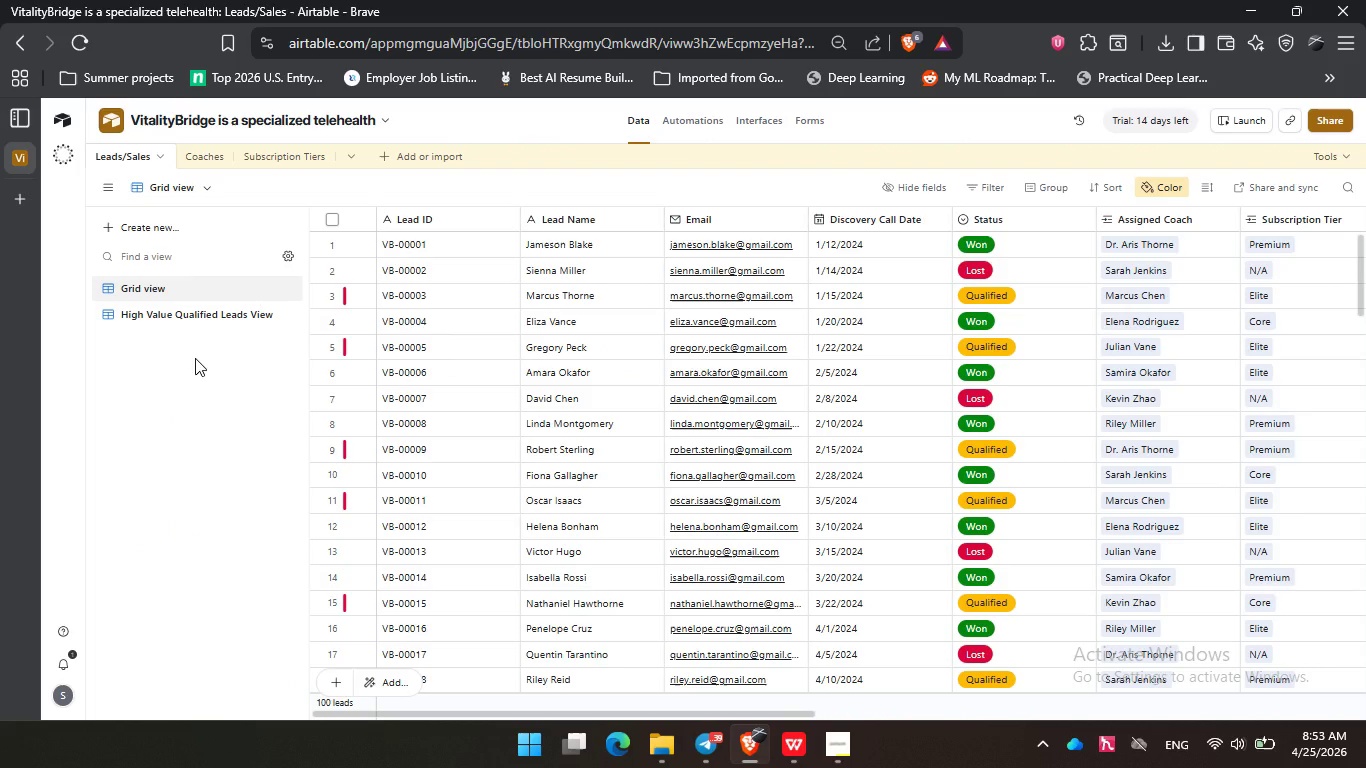 
left_click([195, 358])
 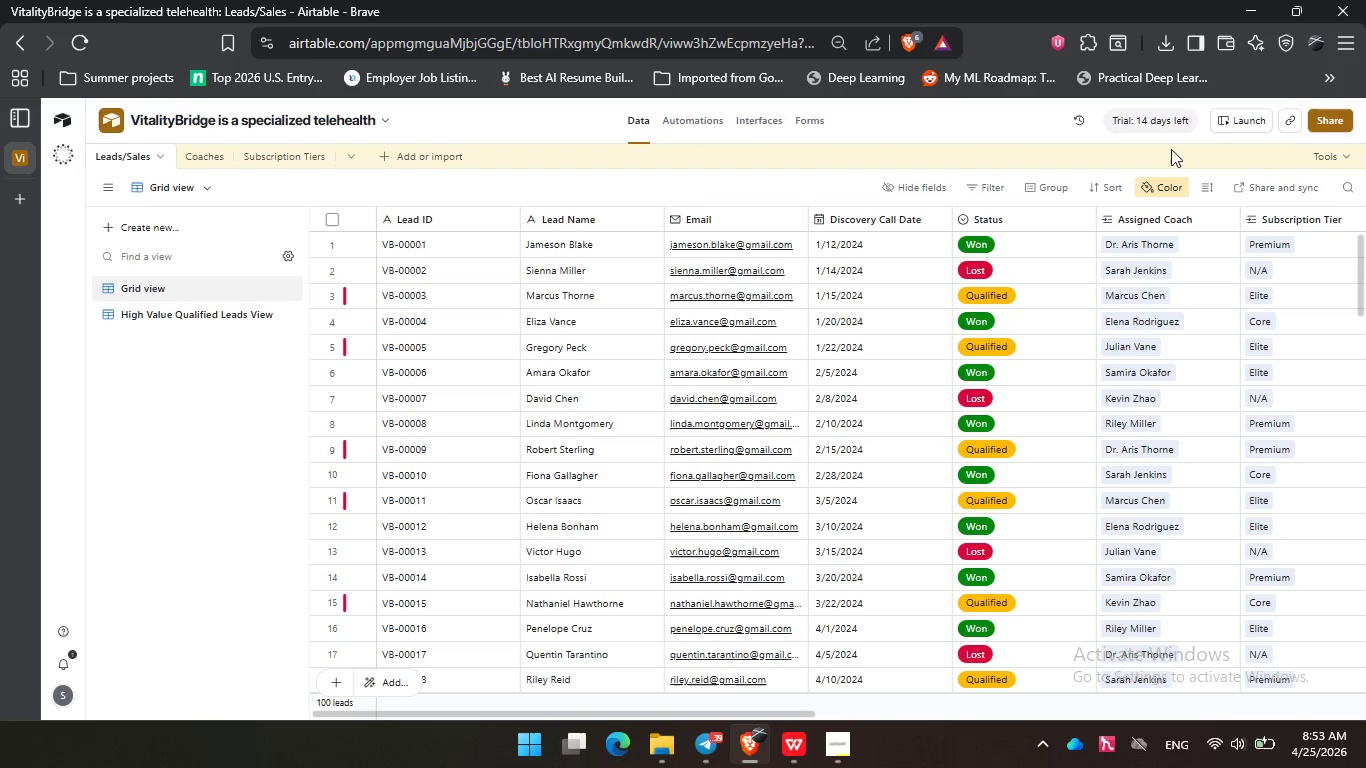 
wait(20.83)
 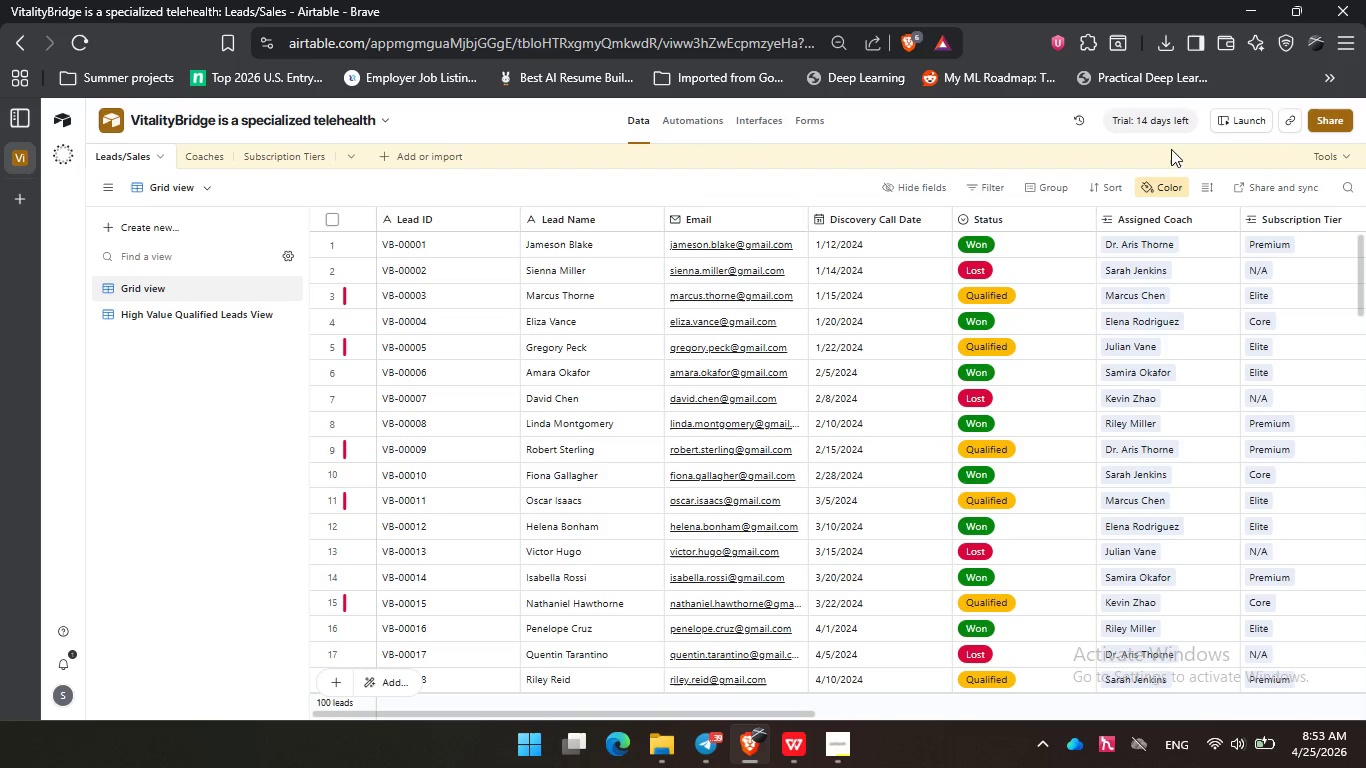 
left_click([836, 755])